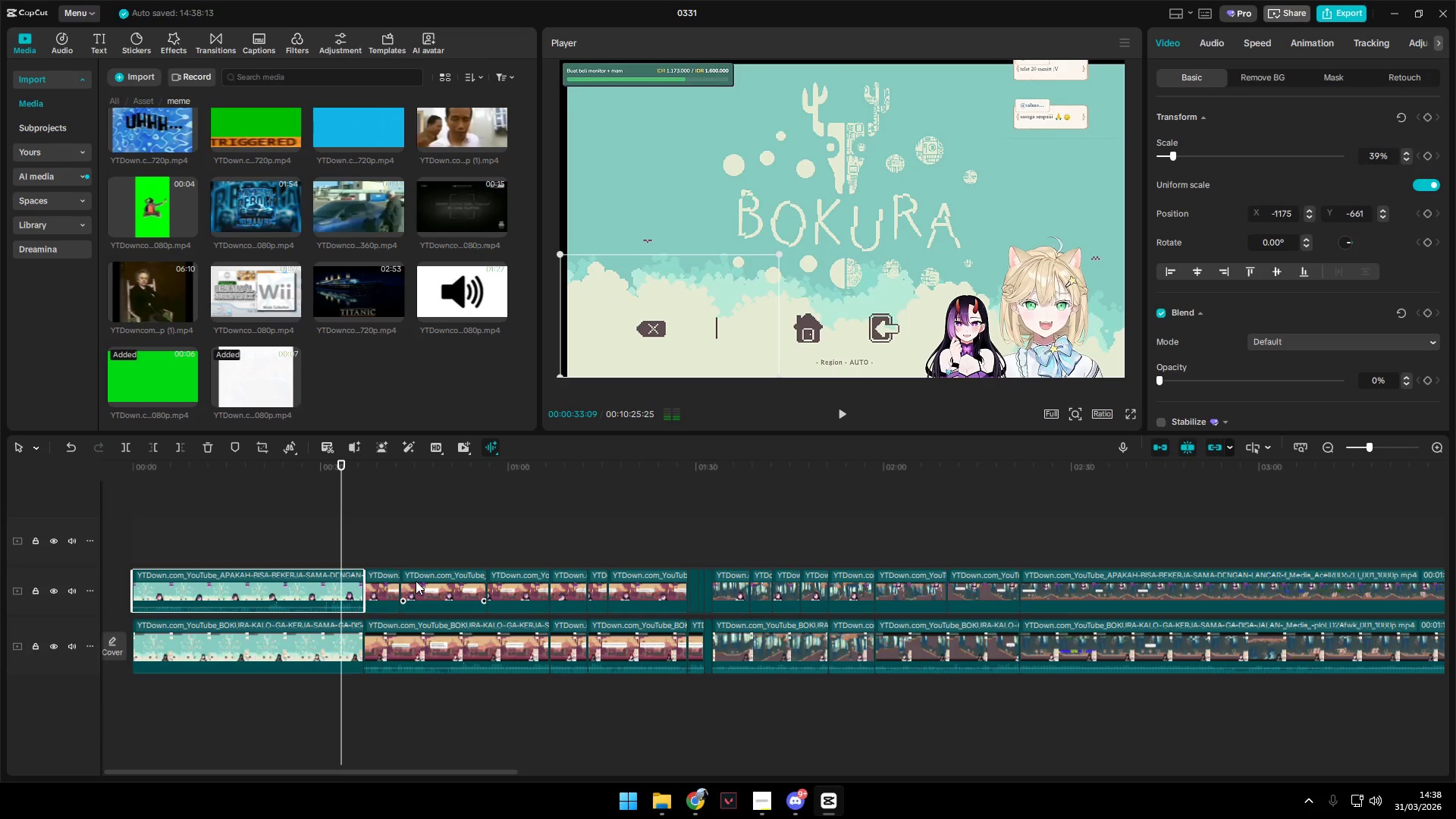 
hold_key(key=A, duration=0.39)
 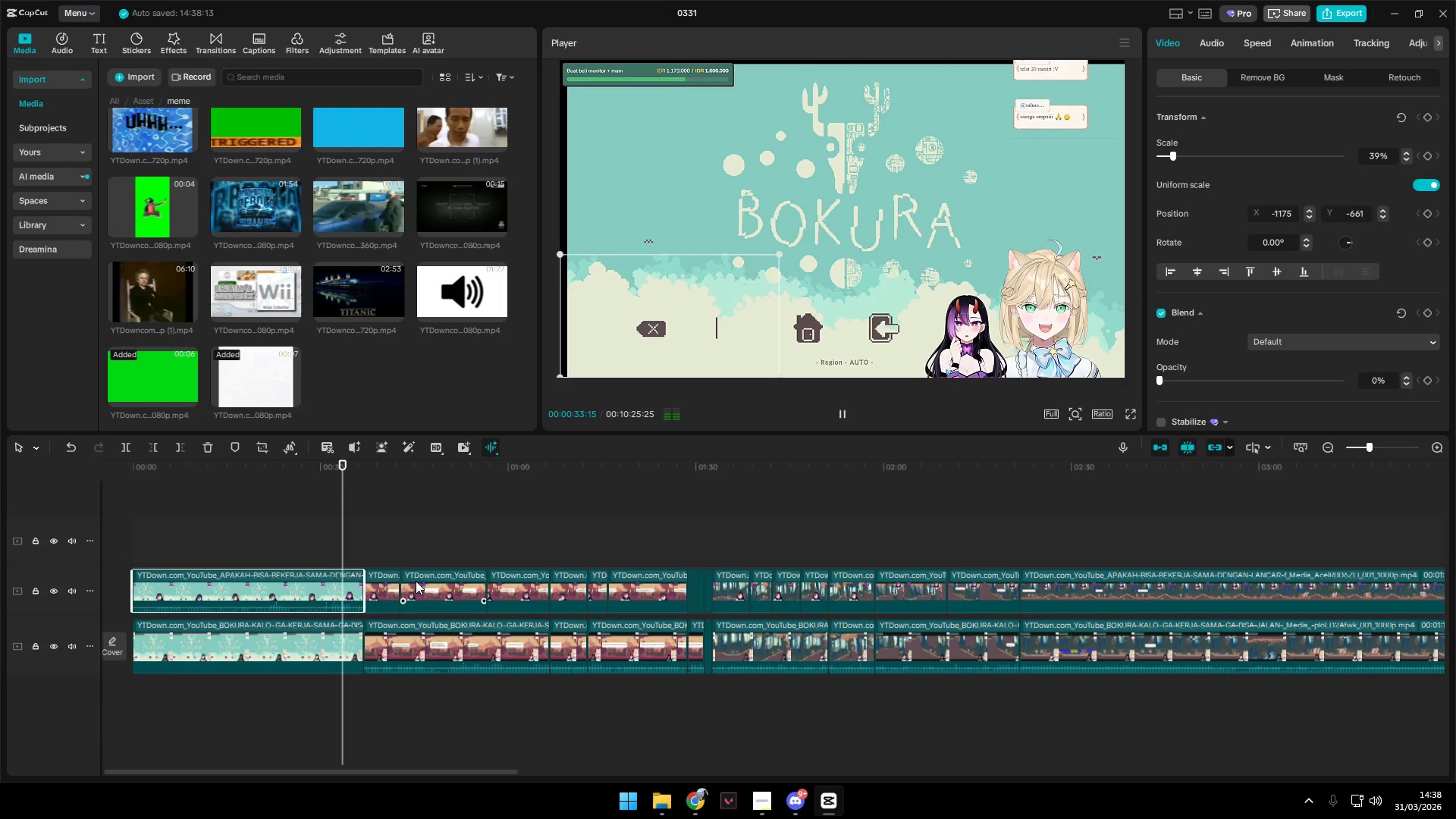 
key(Space)
 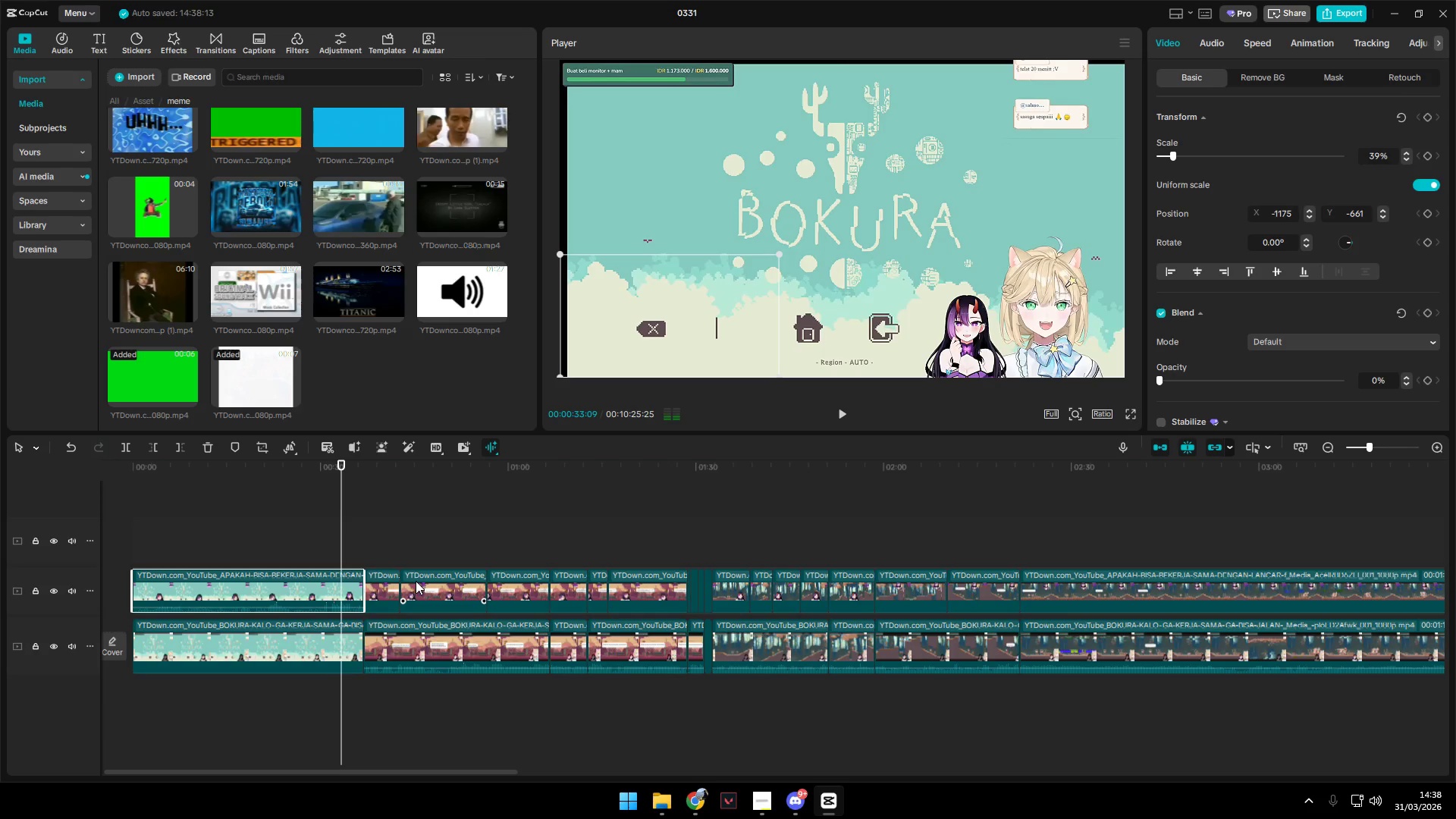 
key(A)
 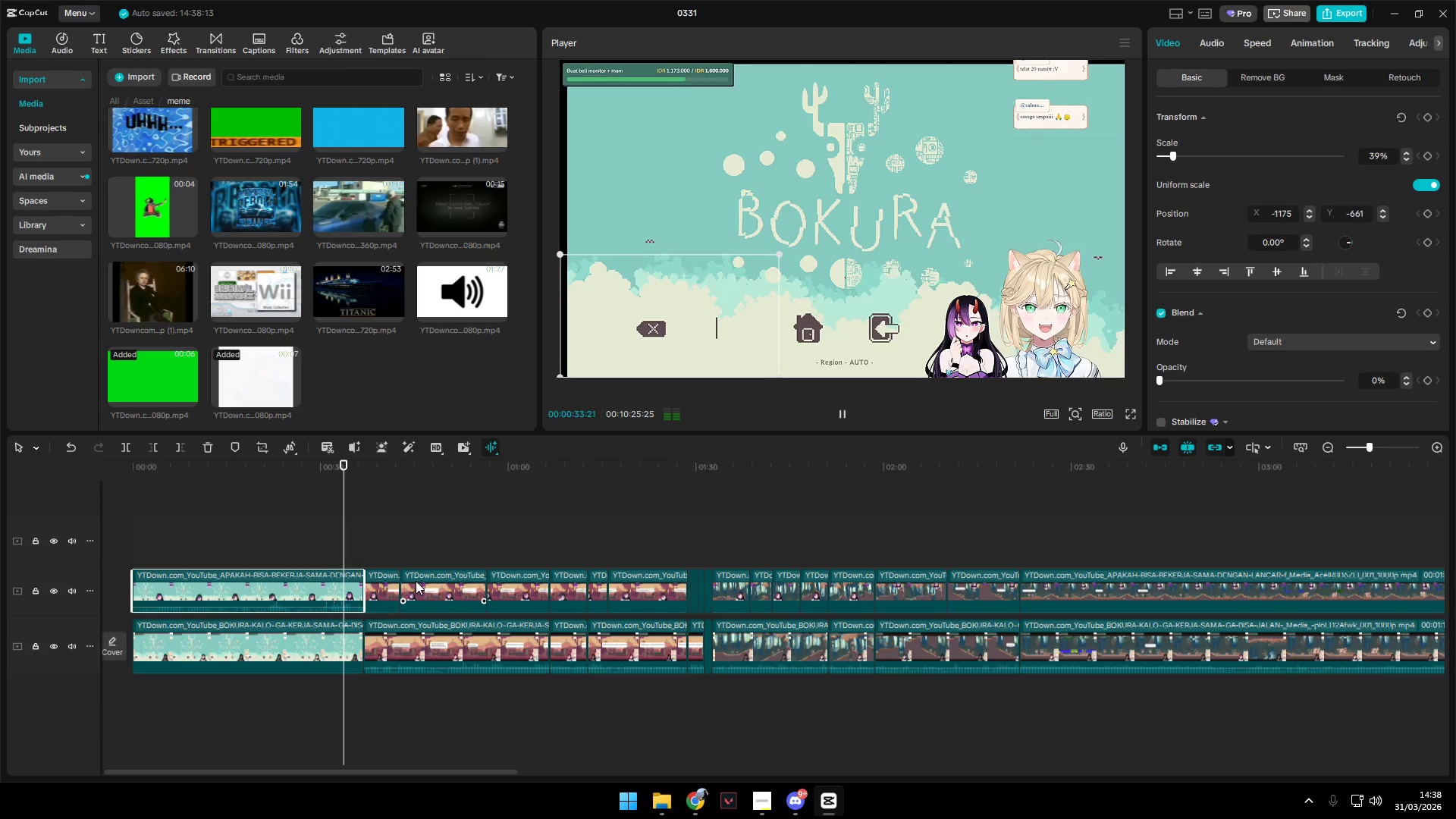 
key(Space)
 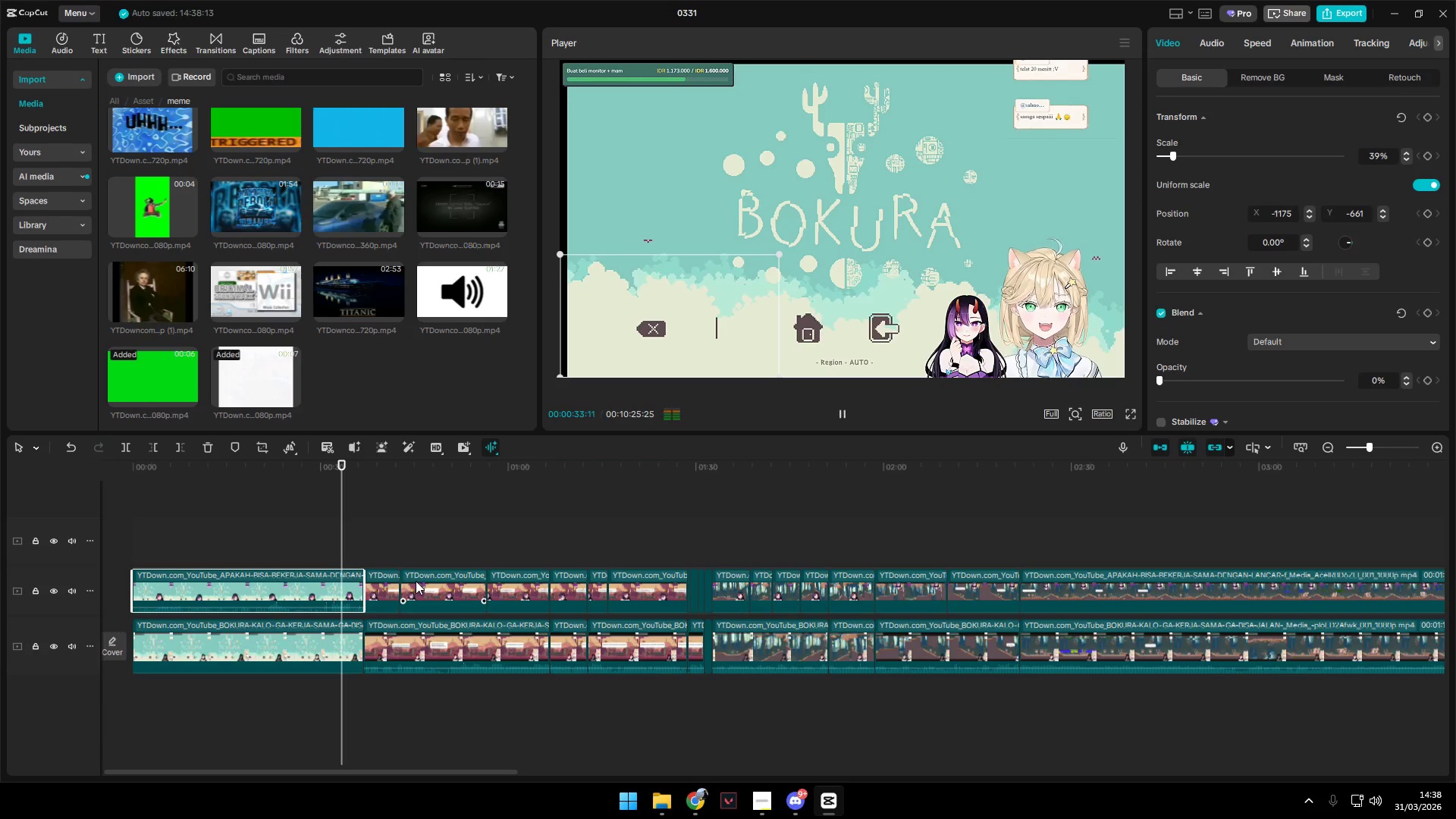 
hold_key(key=A, duration=1.5)
 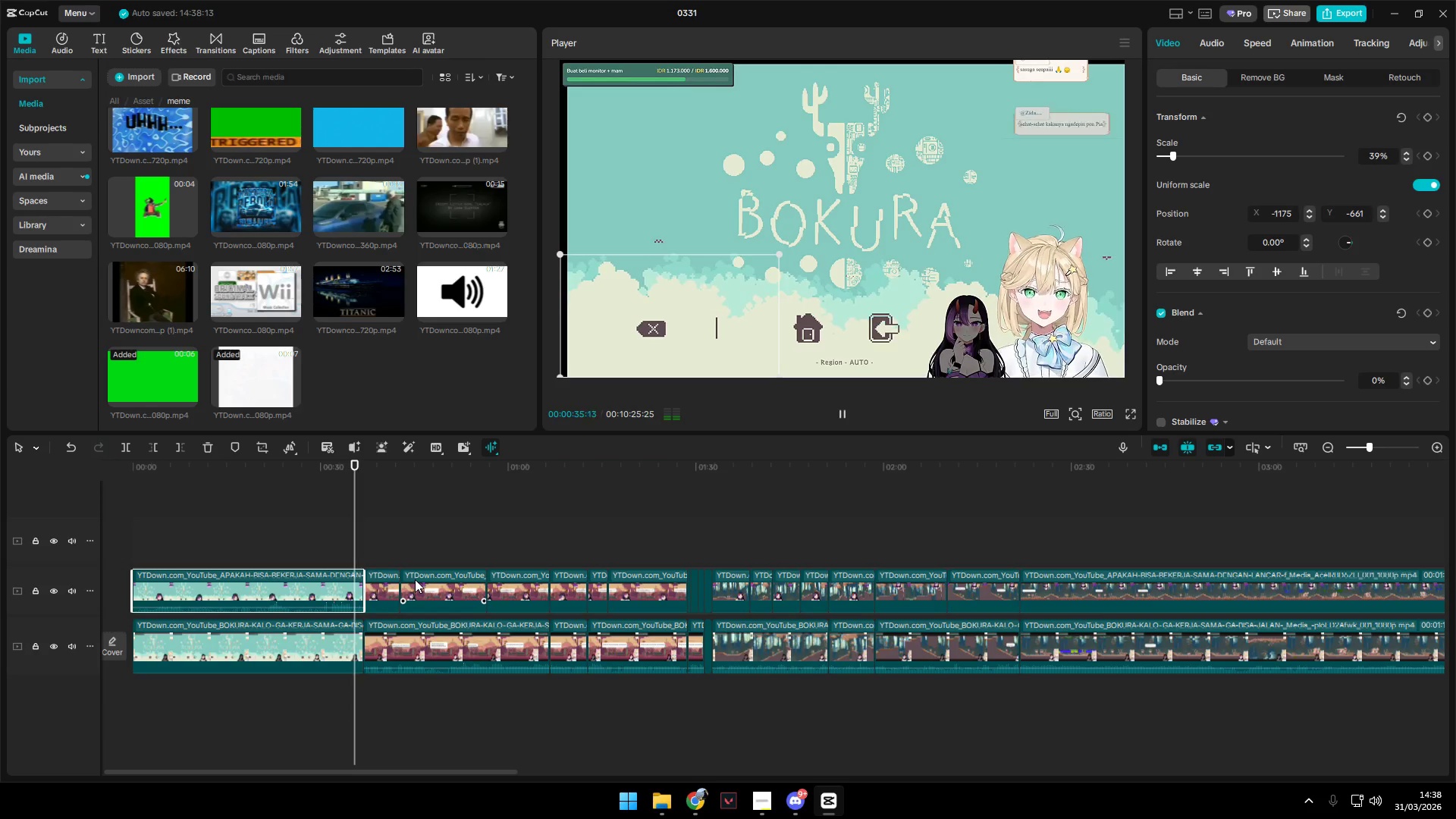 
hold_key(key=A, duration=1.52)
 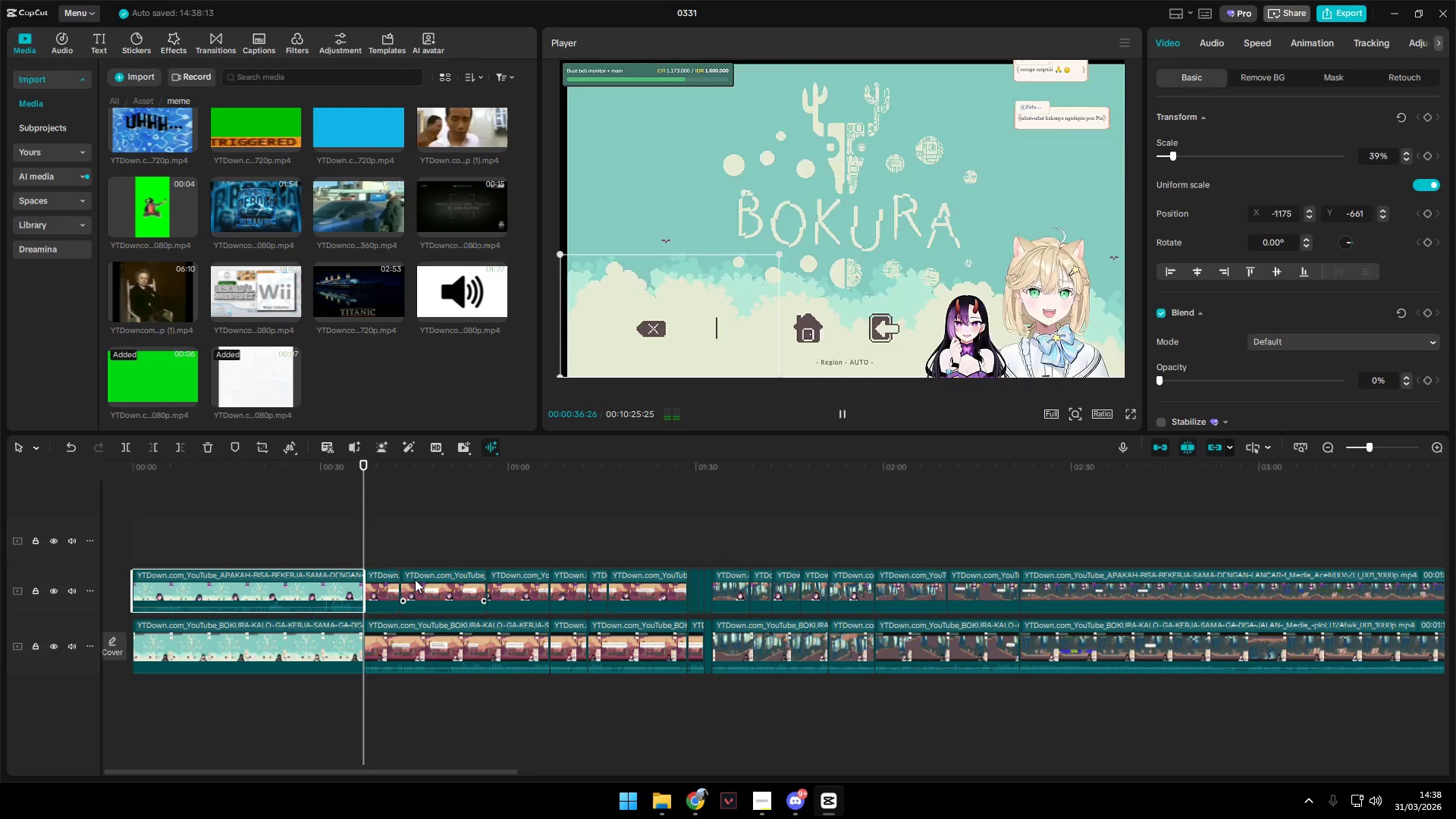 
hold_key(key=A, duration=1.52)
 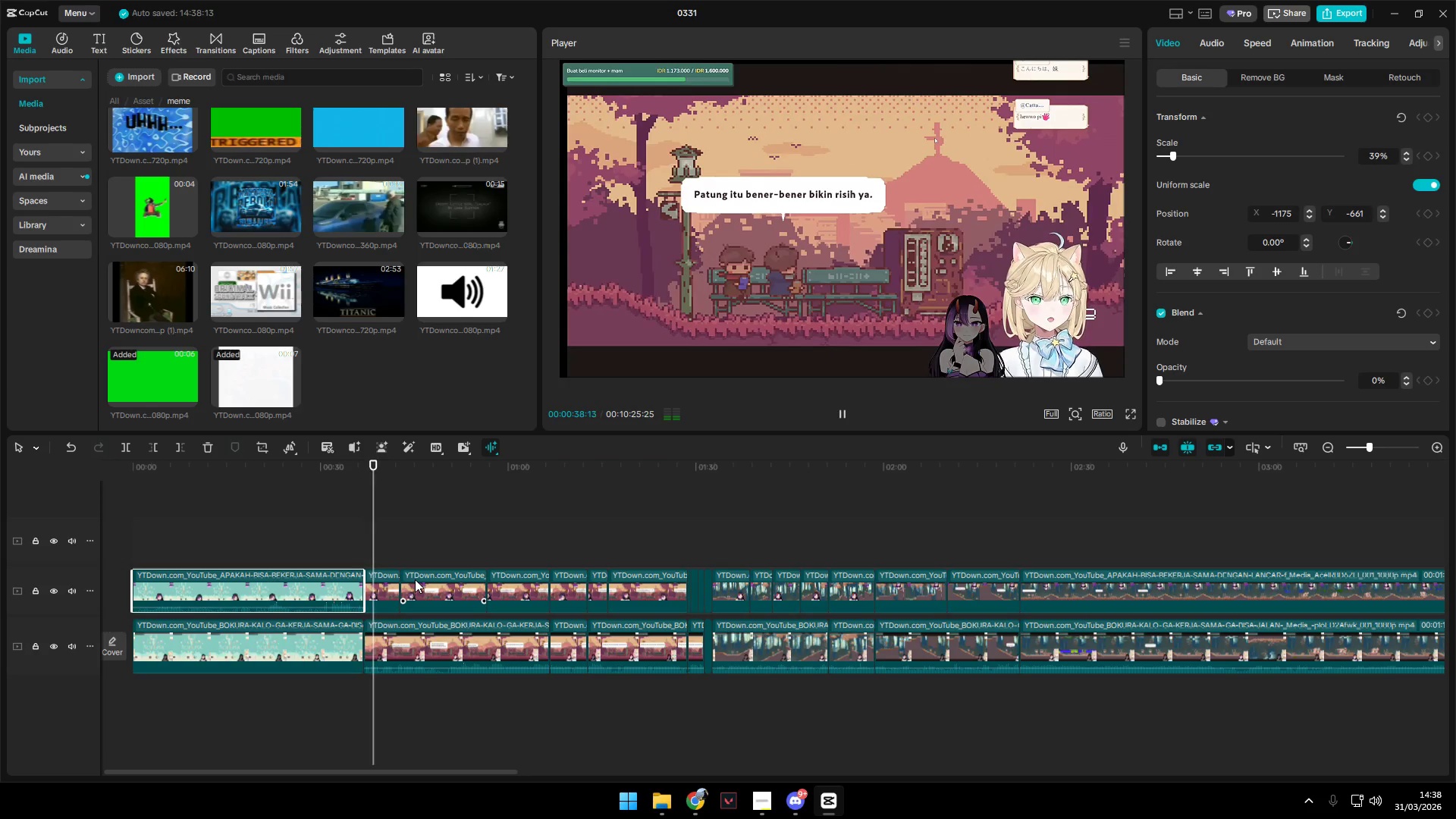 
hold_key(key=A, duration=3.22)
 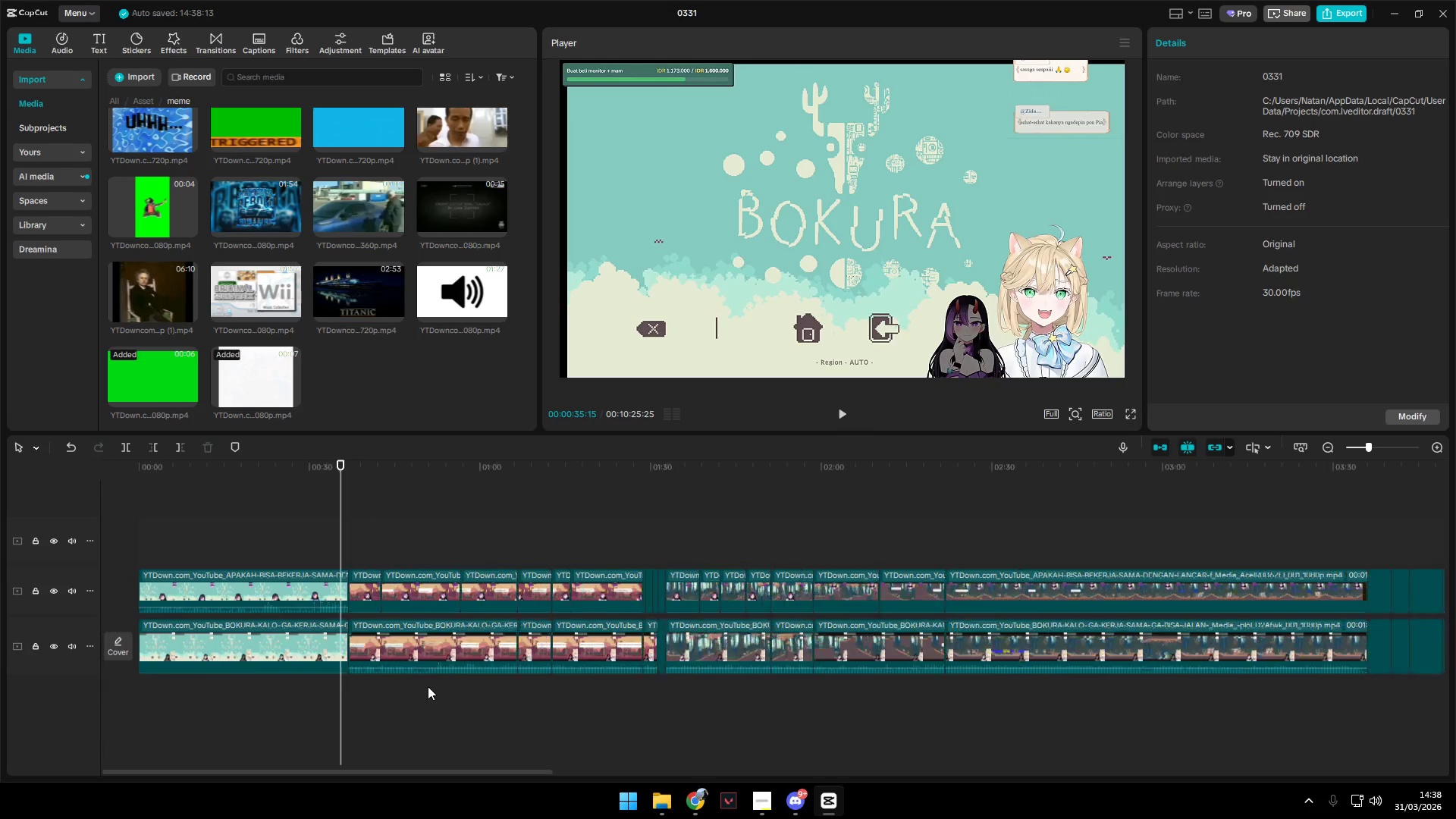 
key(Space)
 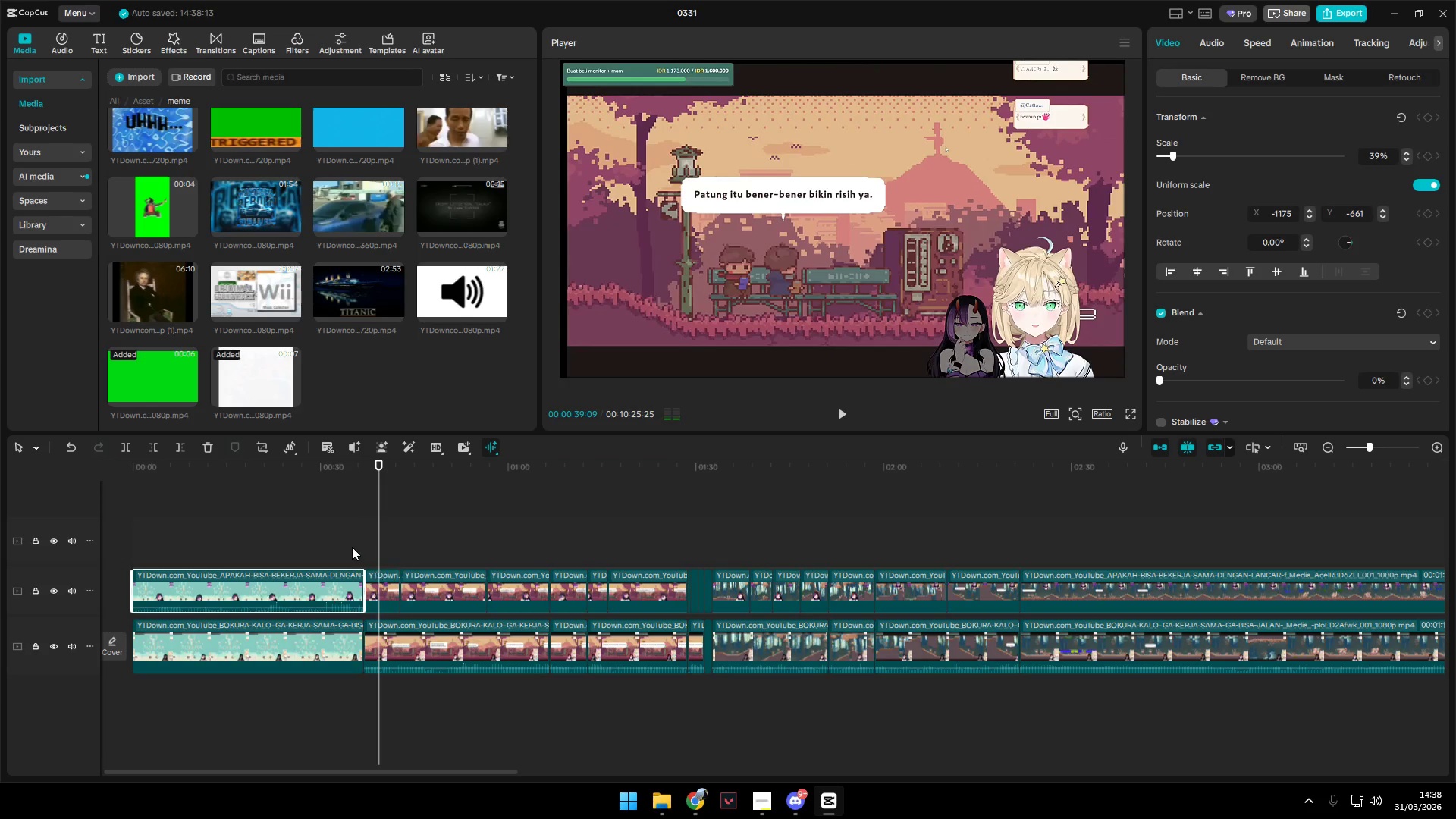 
left_click([352, 546])
 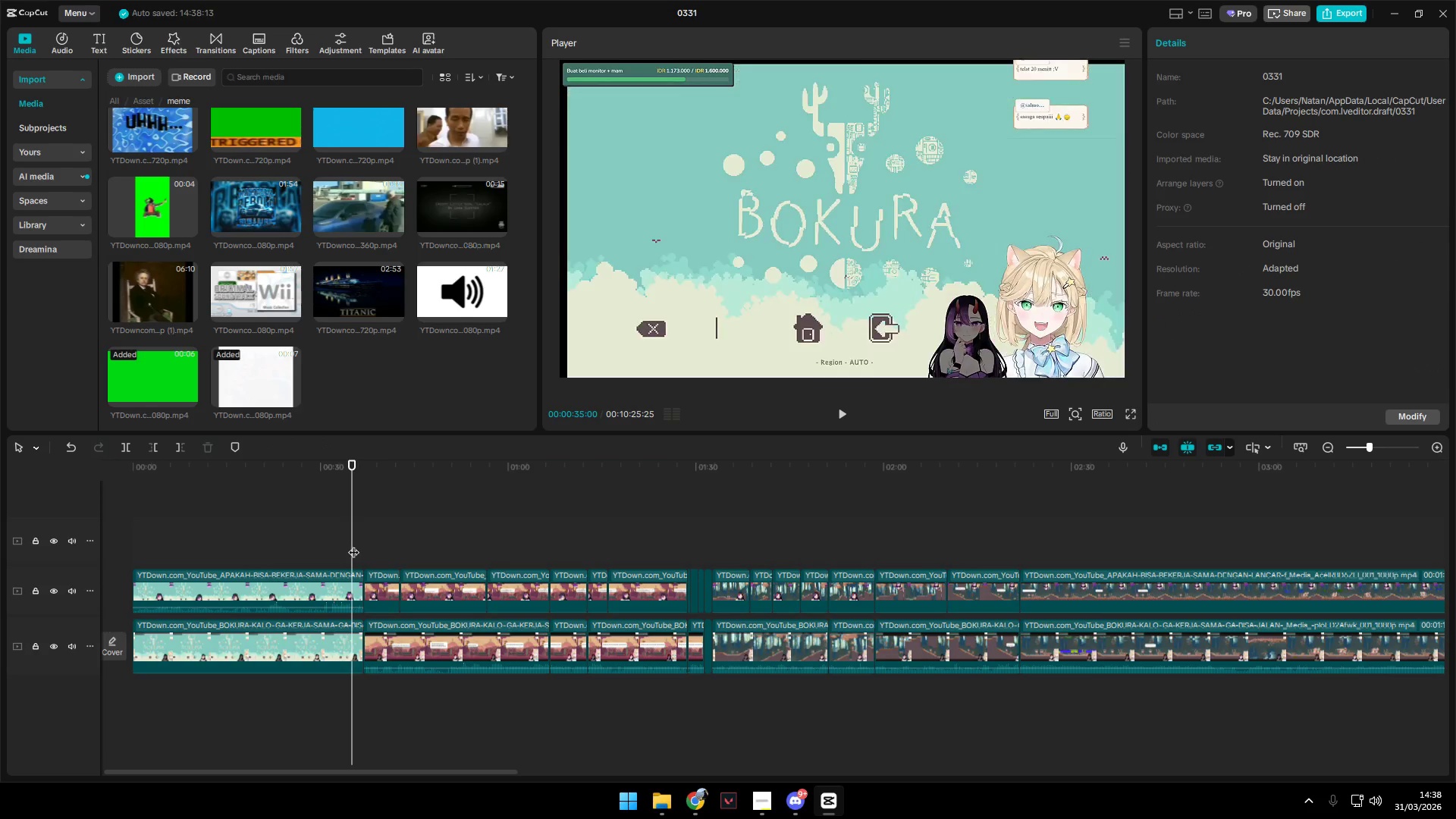 
key(Space)
 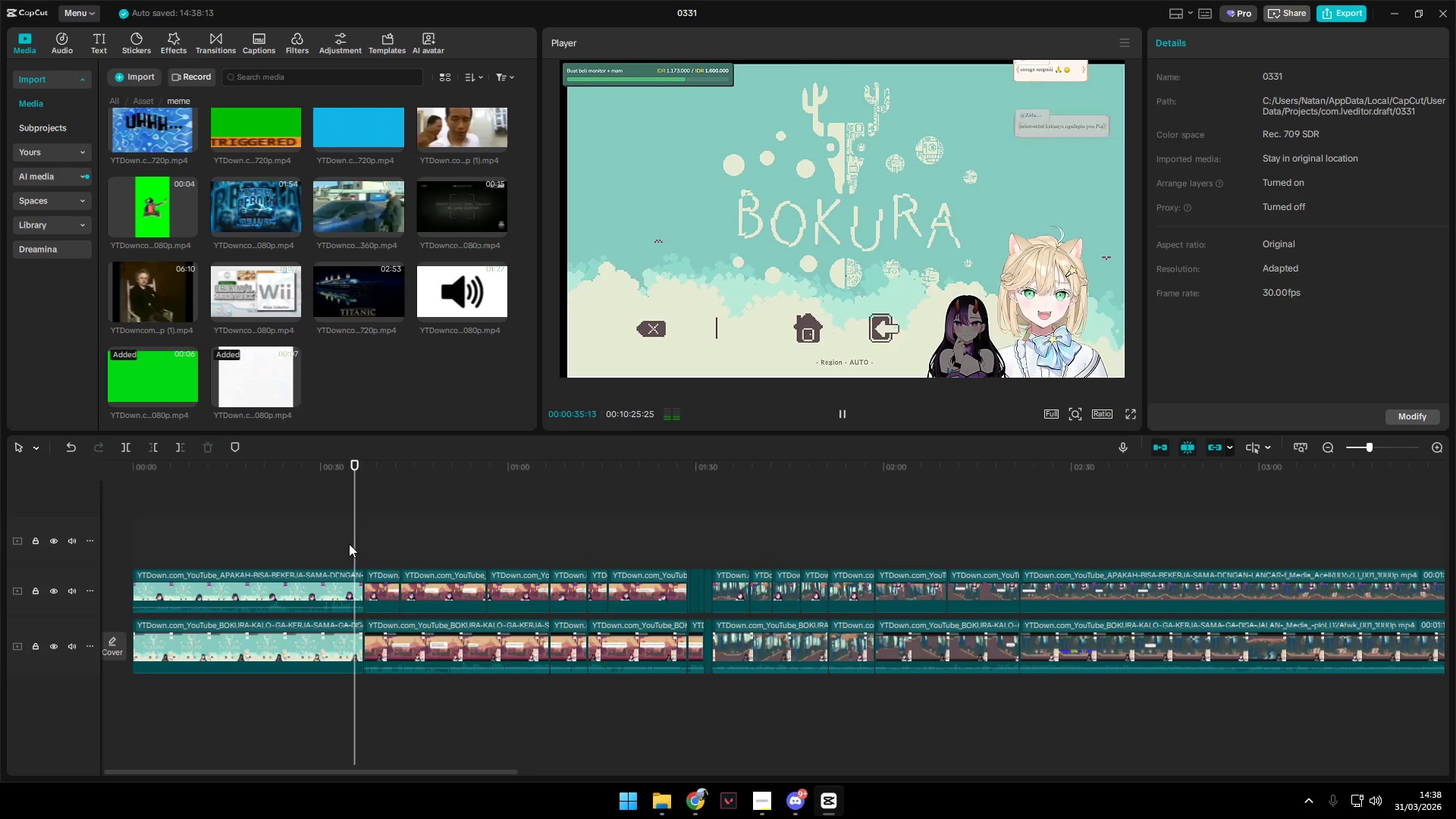 
key(Space)
 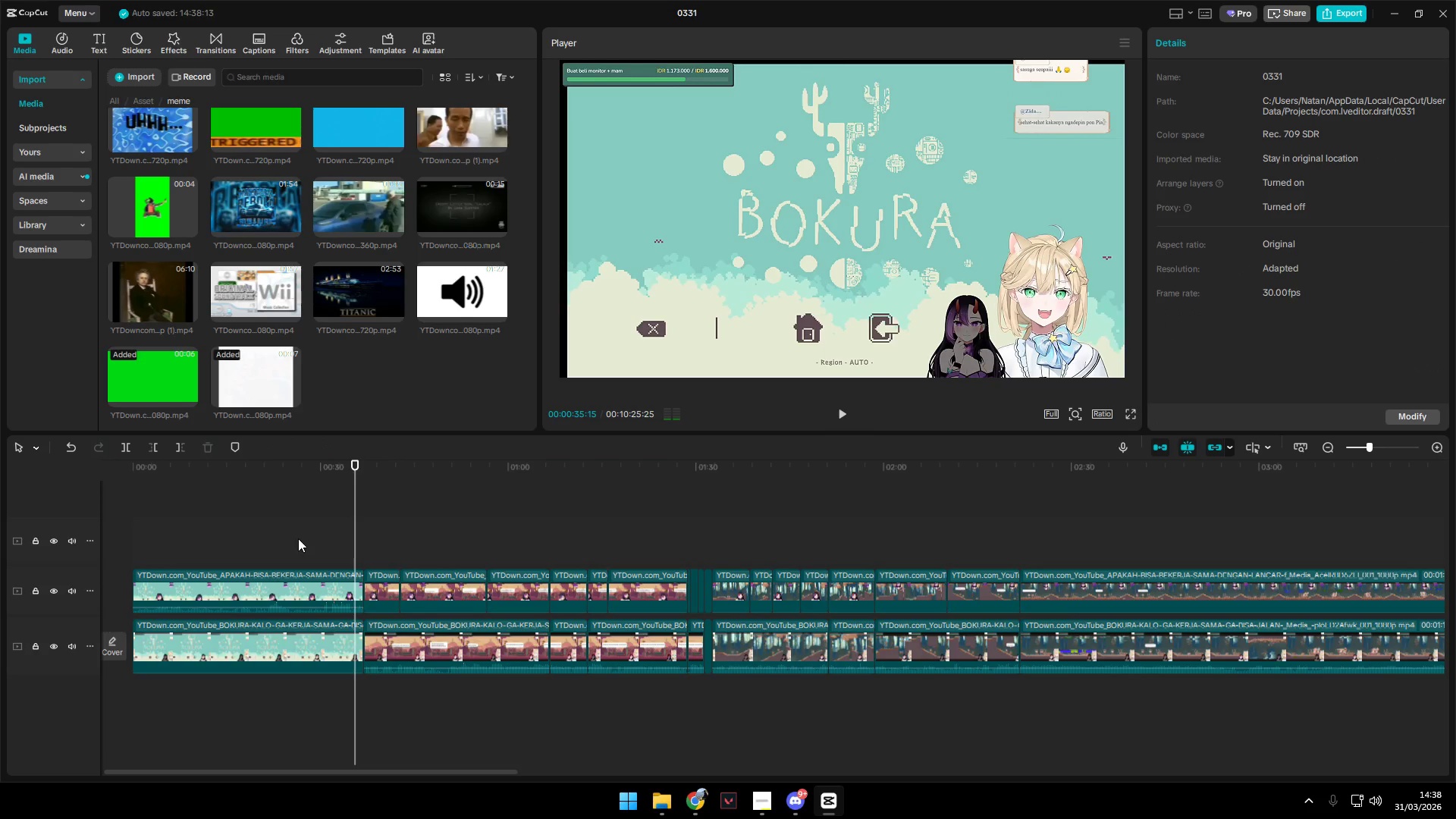 
left_click_drag(start_coordinate=[297, 538], to_coordinate=[366, 543])
 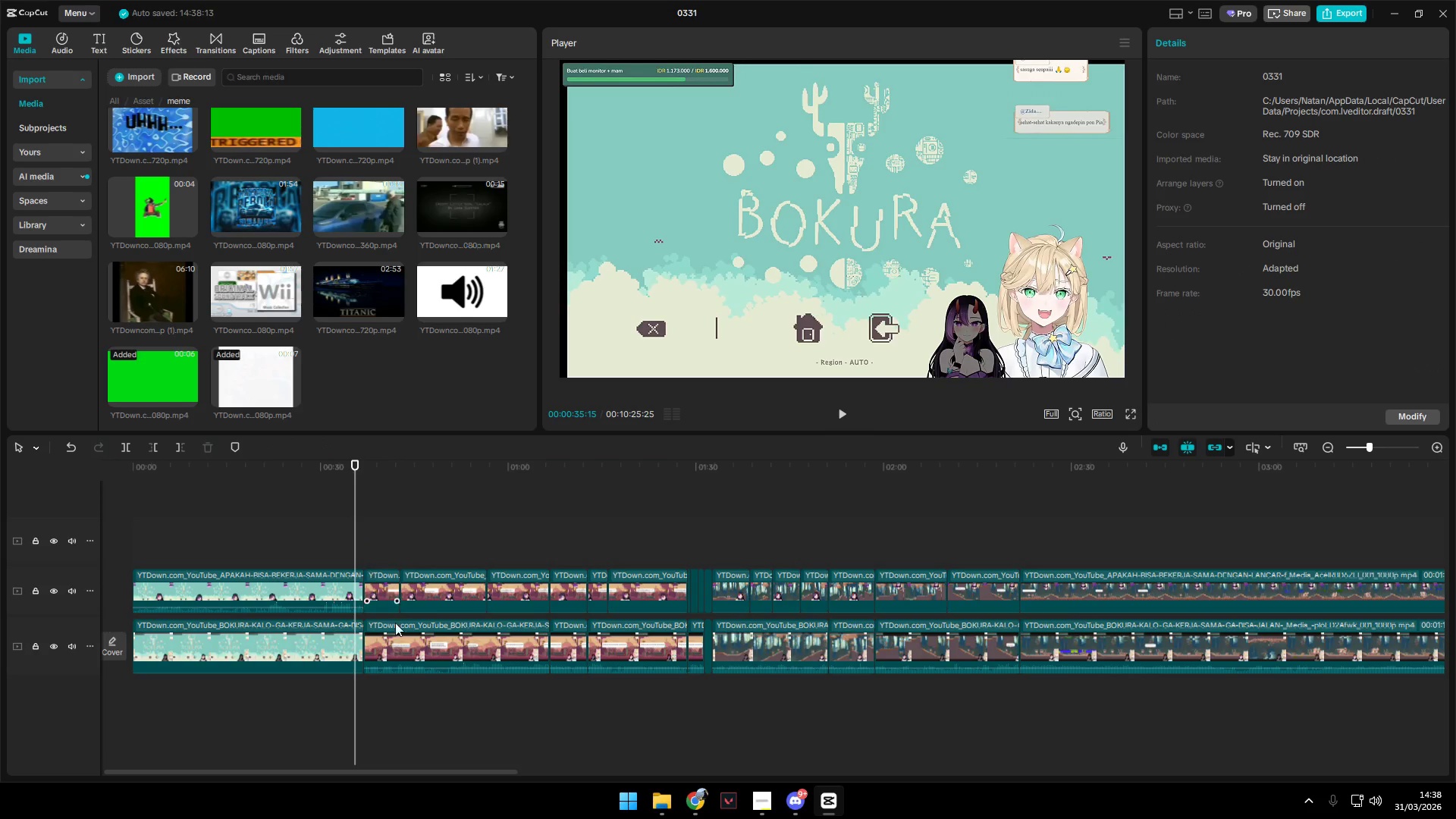 
hold_key(key=ControlLeft, duration=1.5)
 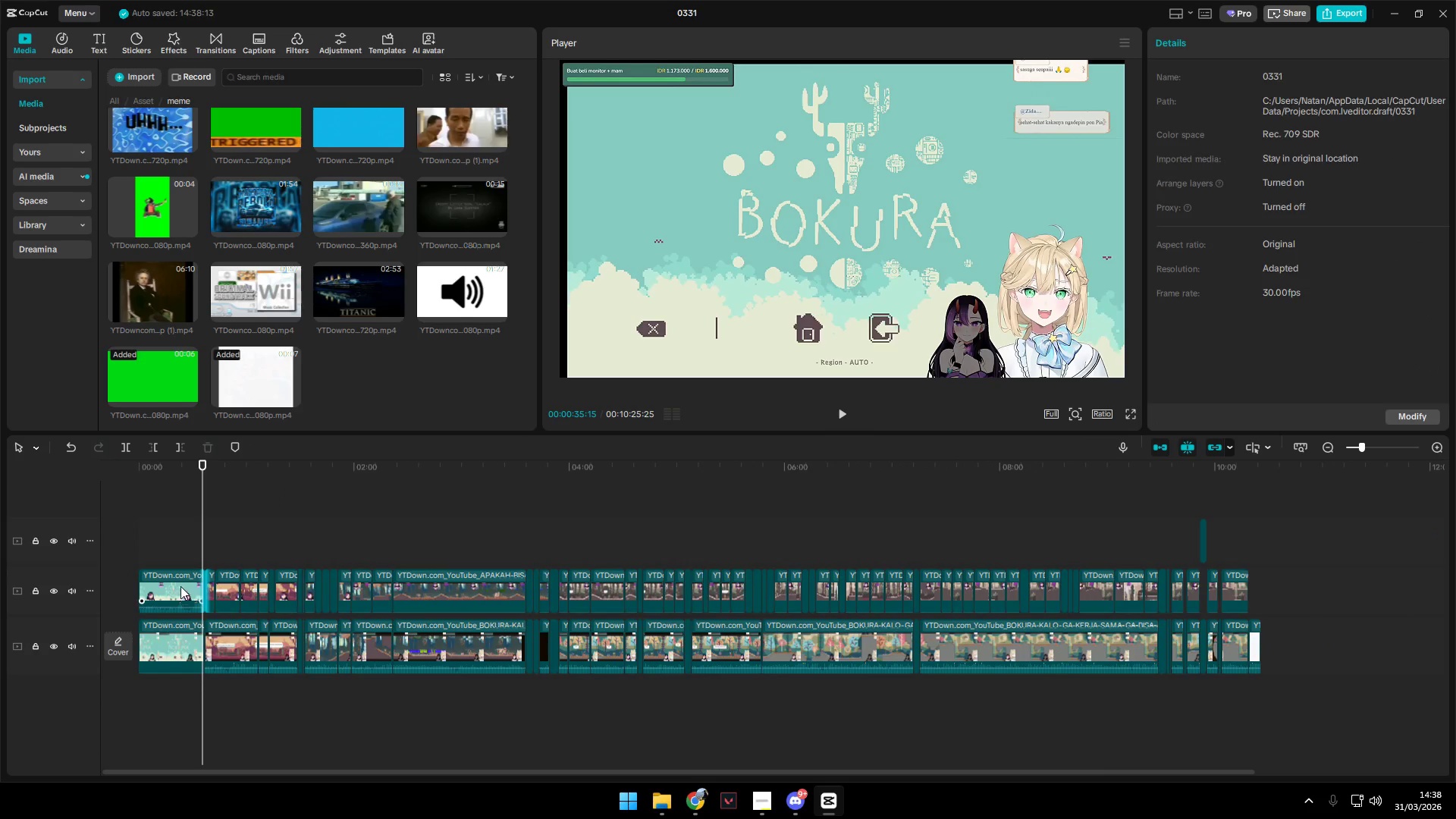 
key(Control+ControlLeft)
 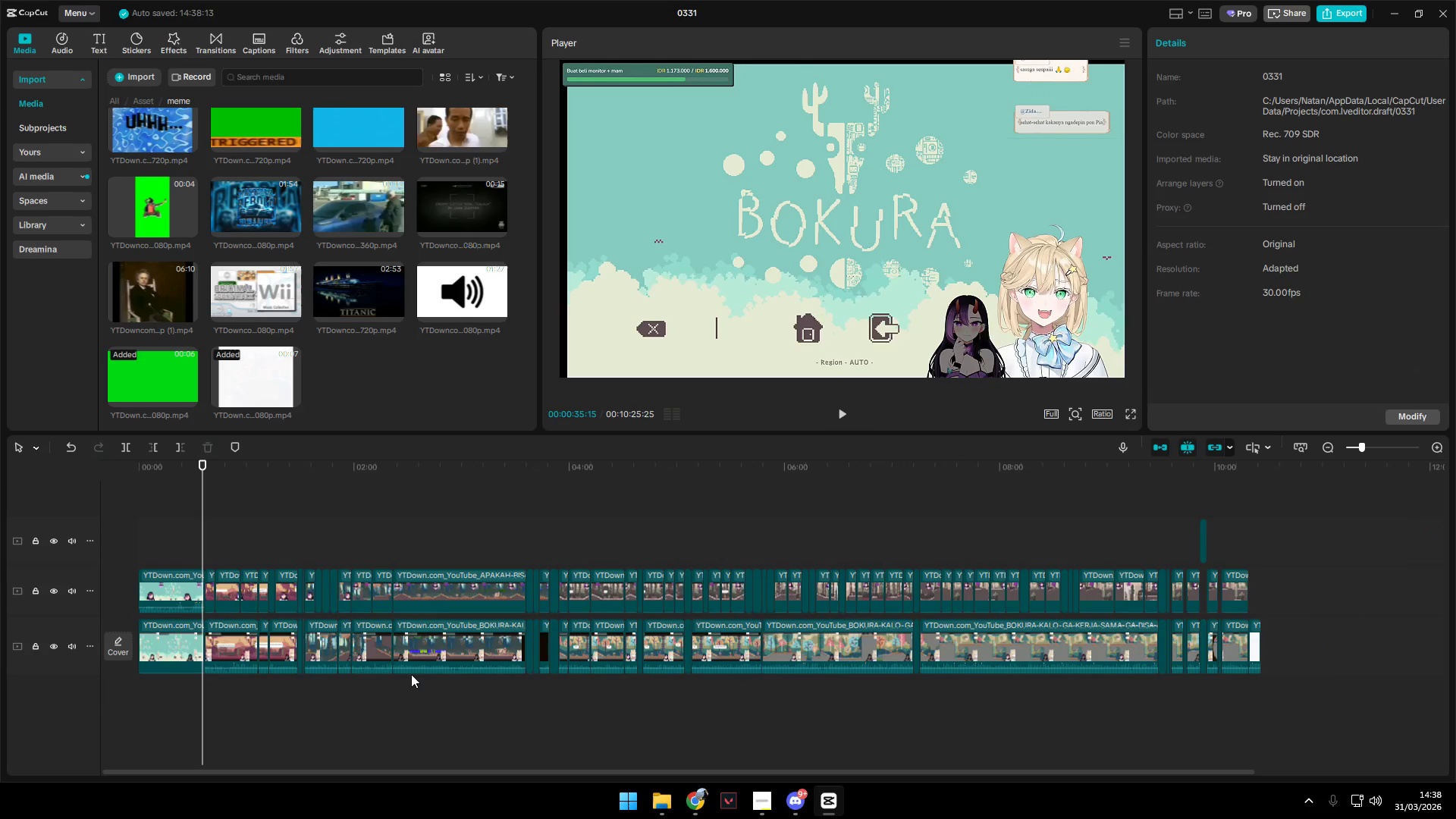 
key(Control+ControlLeft)
 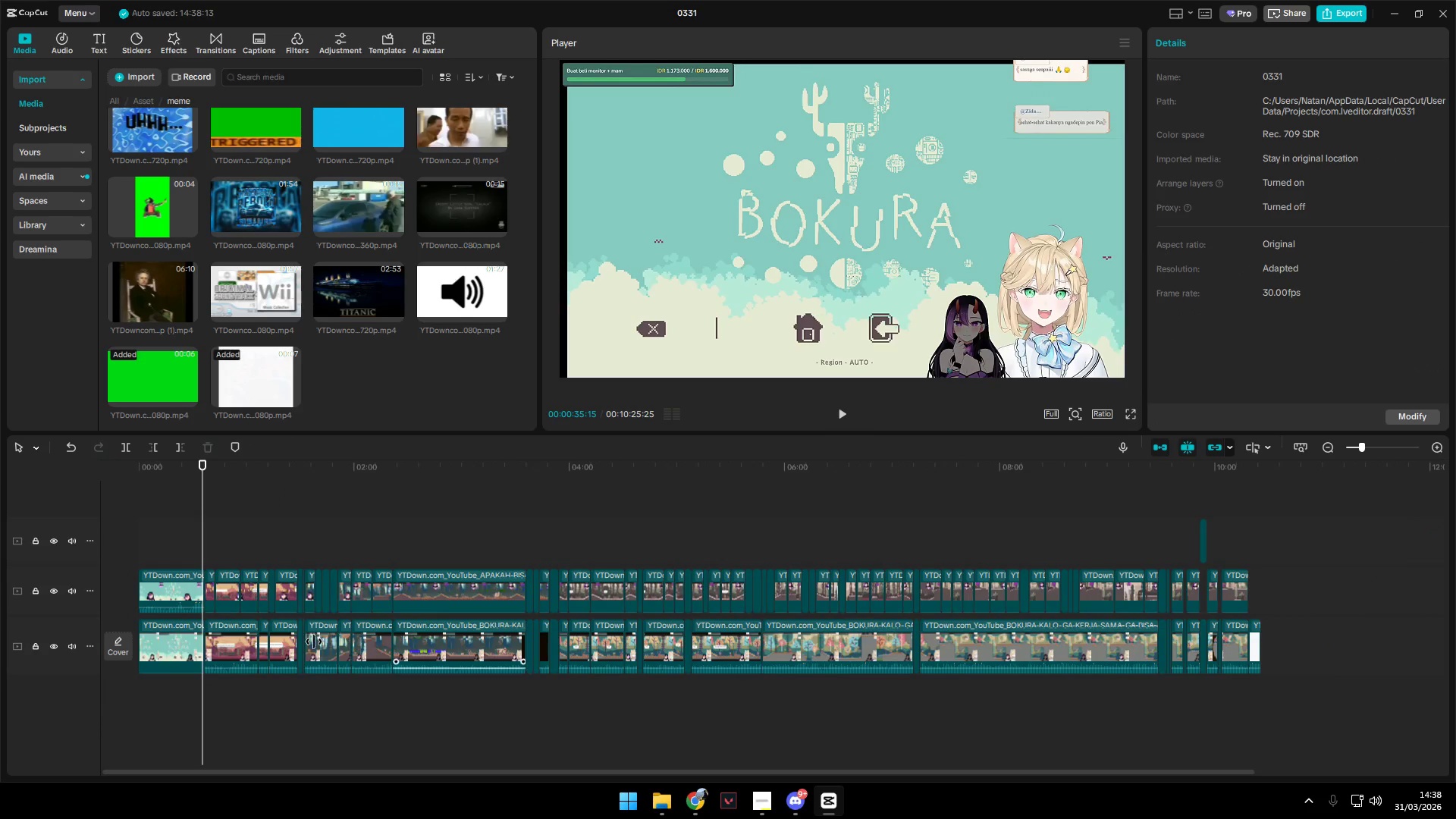 
key(Control+ControlLeft)
 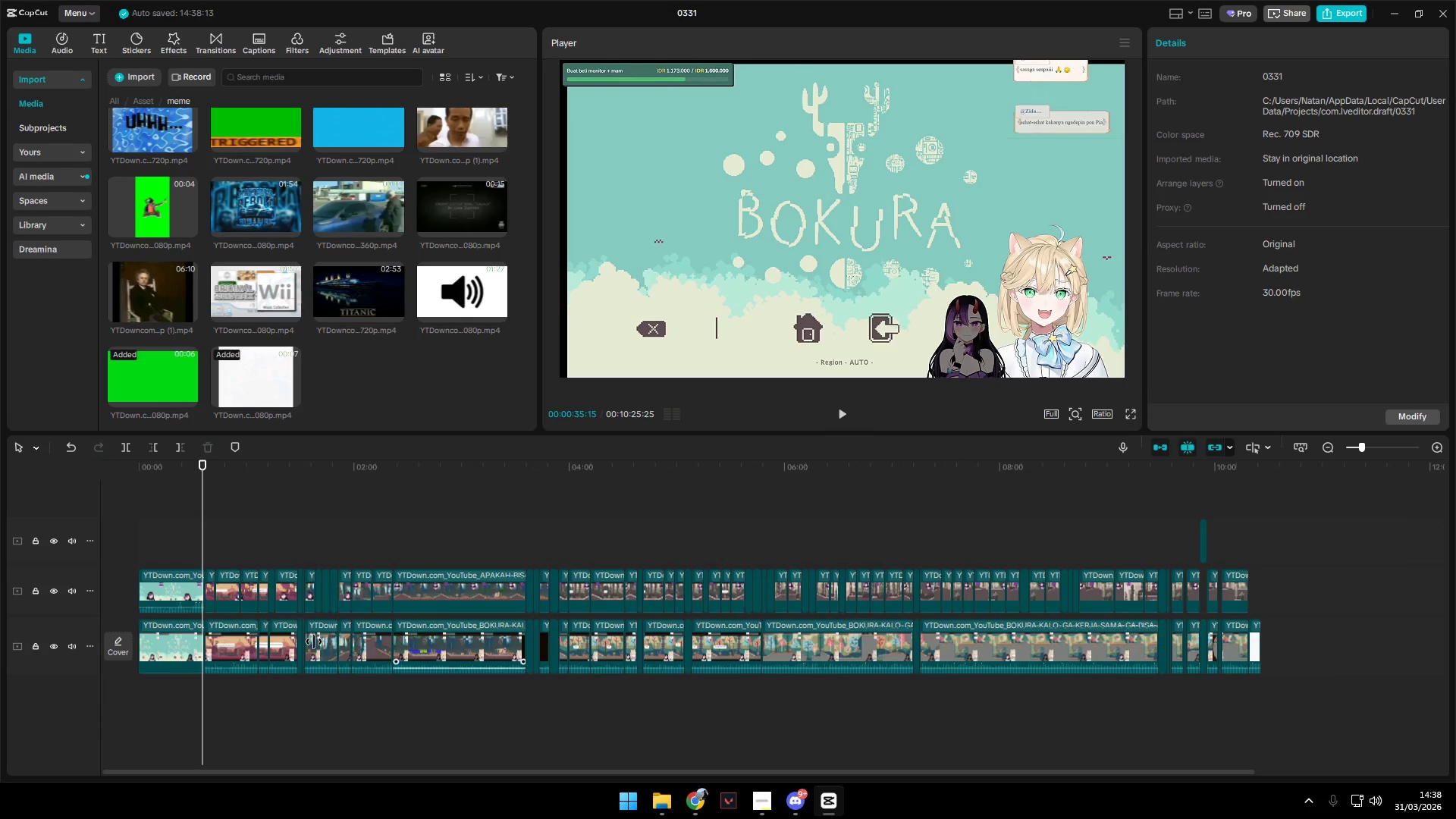 
scroll: coordinate [429, 685], scroll_direction: down, amount: 12.0
 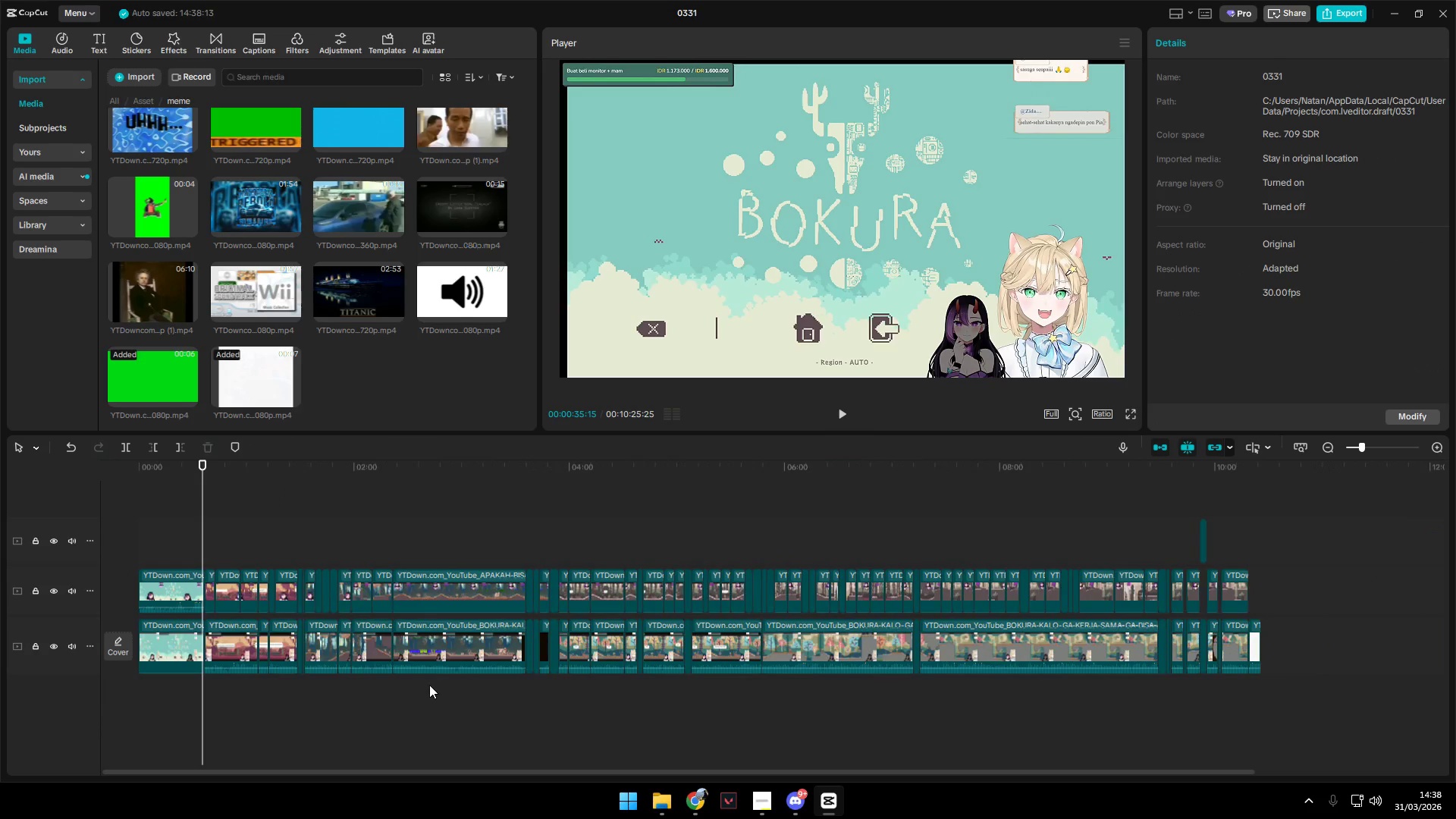 
key(Control+ControlLeft)
 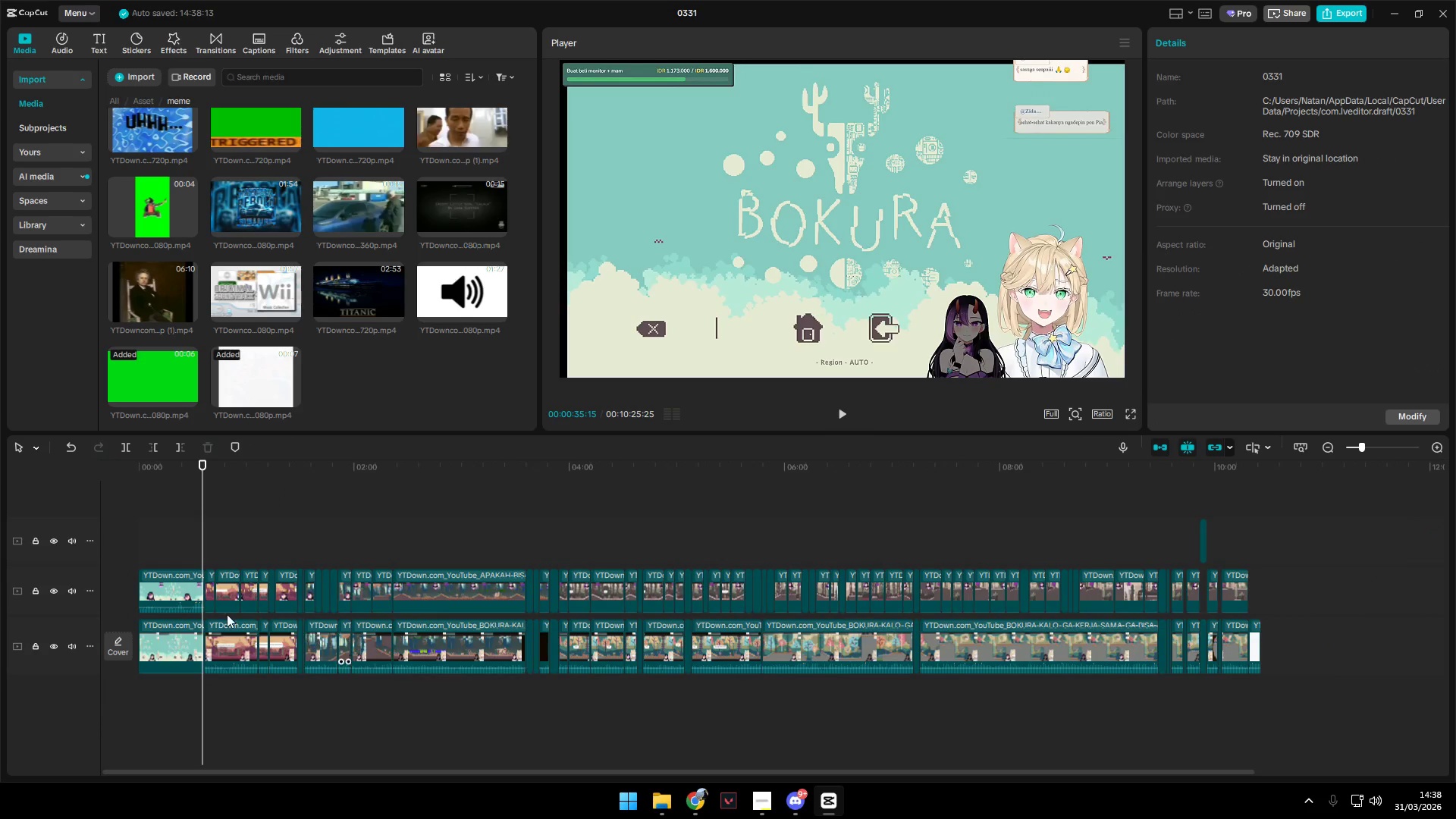 
key(Control+ControlLeft)
 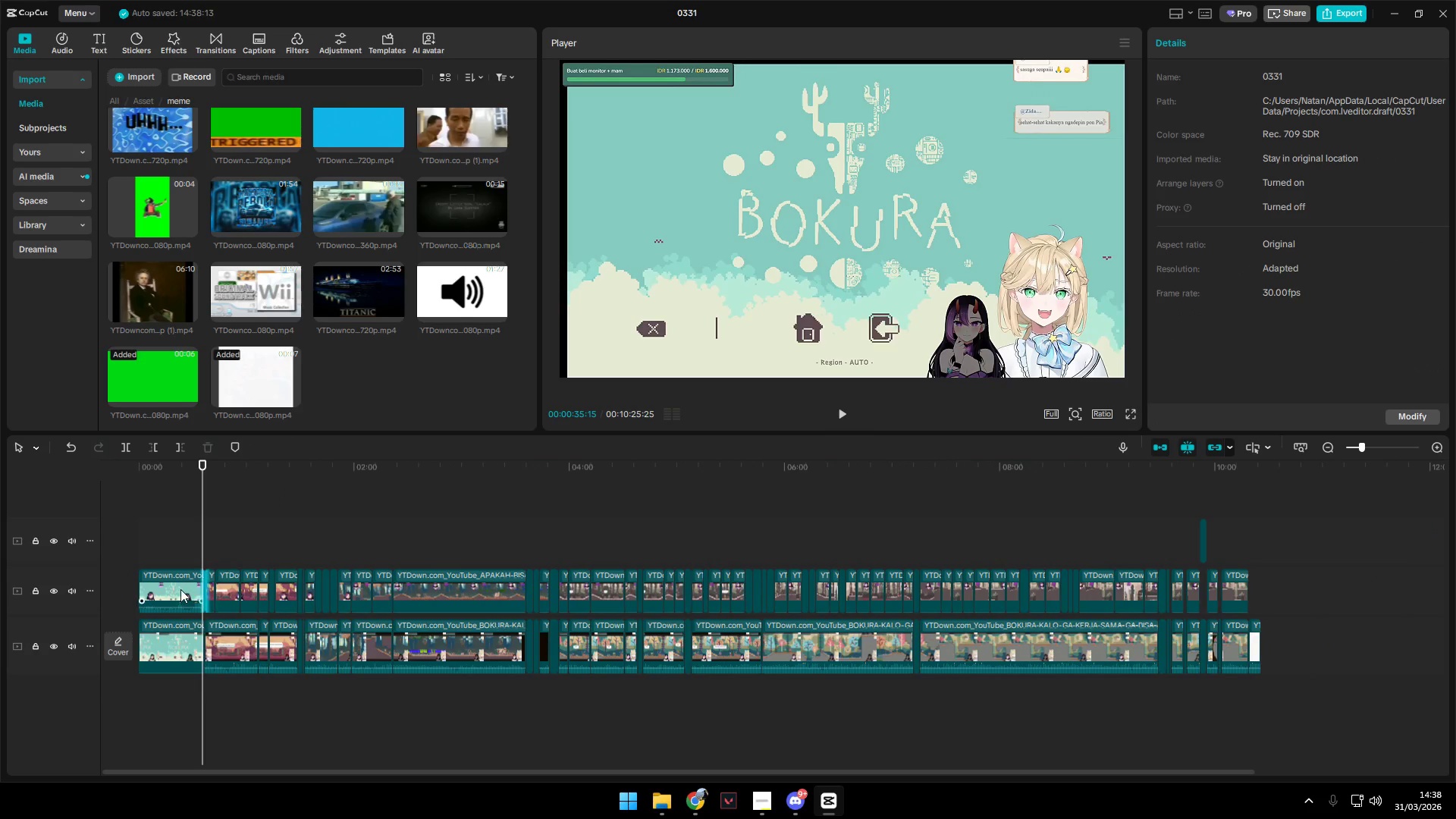 
left_click([180, 589])
 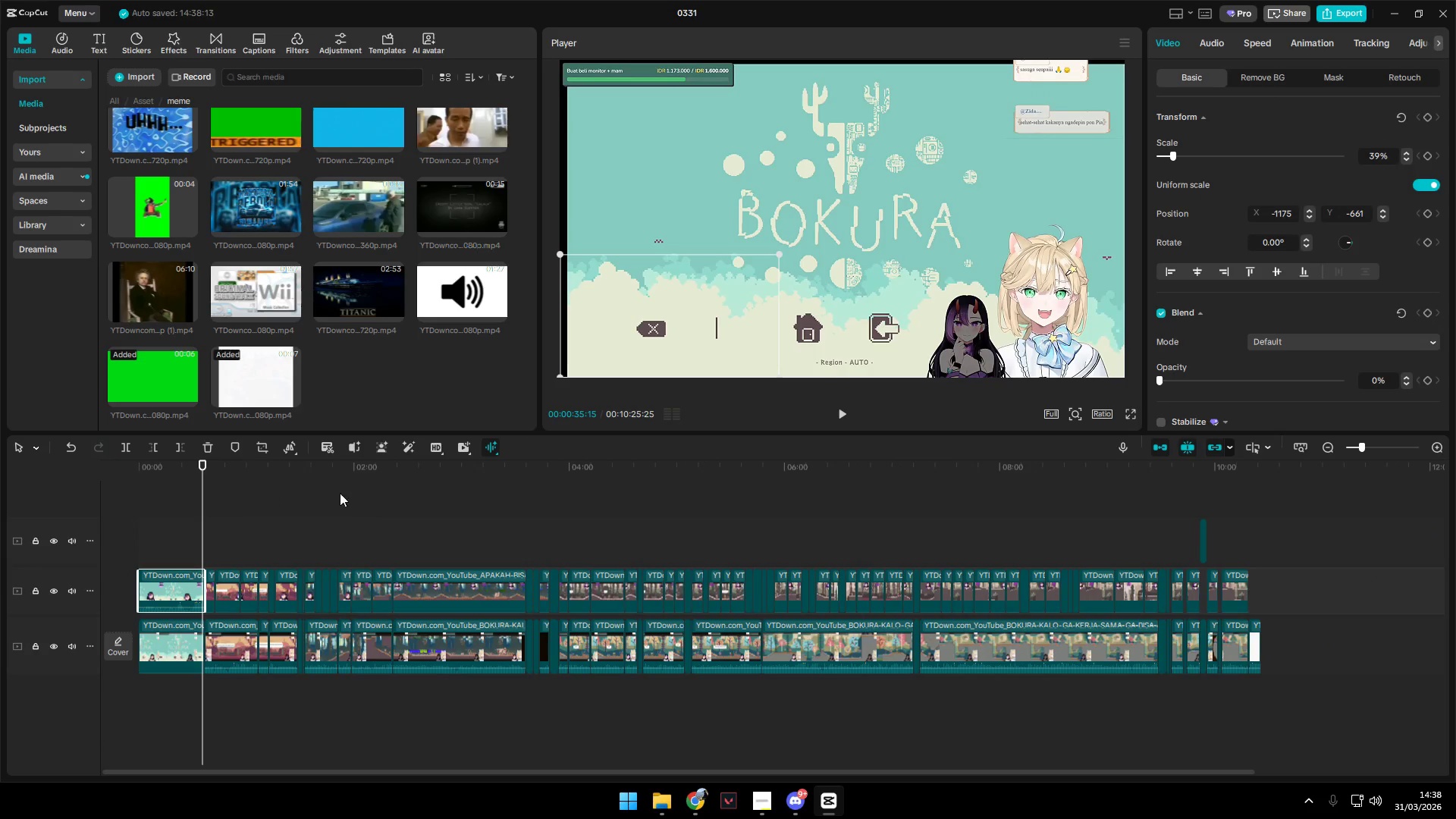 
scroll: coordinate [451, 534], scroll_direction: down, amount: 4.0
 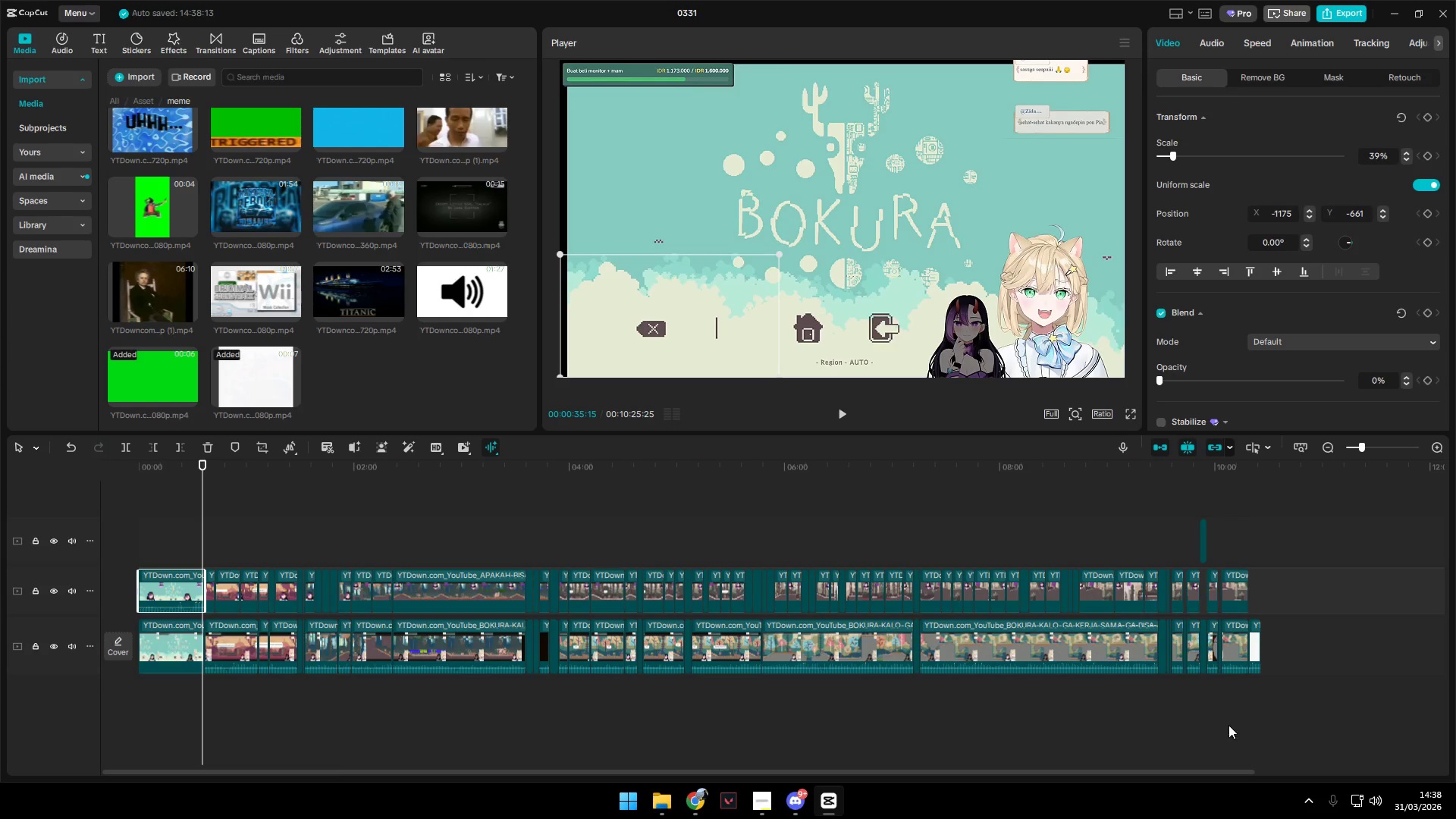 
left_click_drag(start_coordinate=[1275, 709], to_coordinate=[0, 412])
 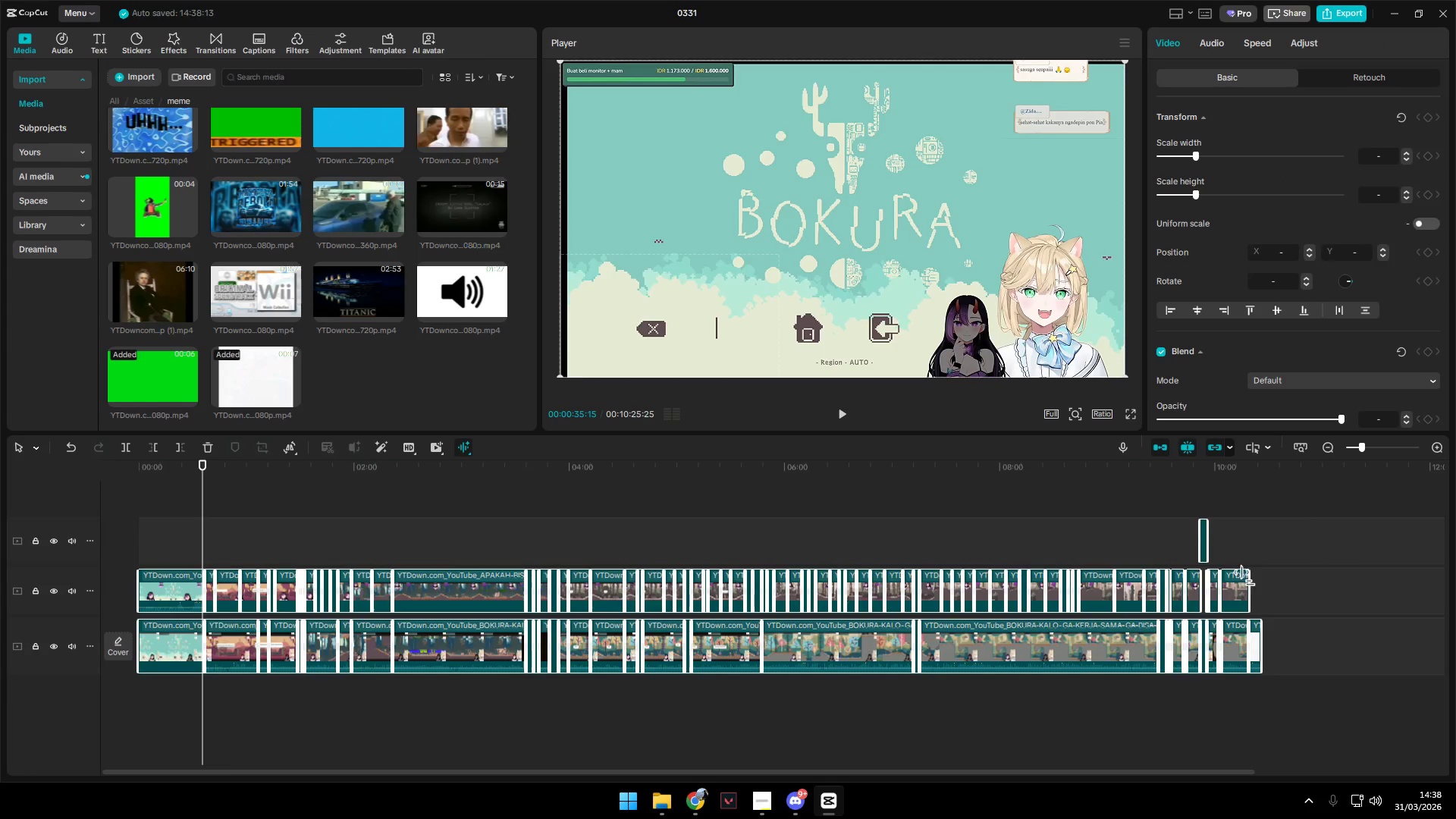 
left_click([1190, 538])
 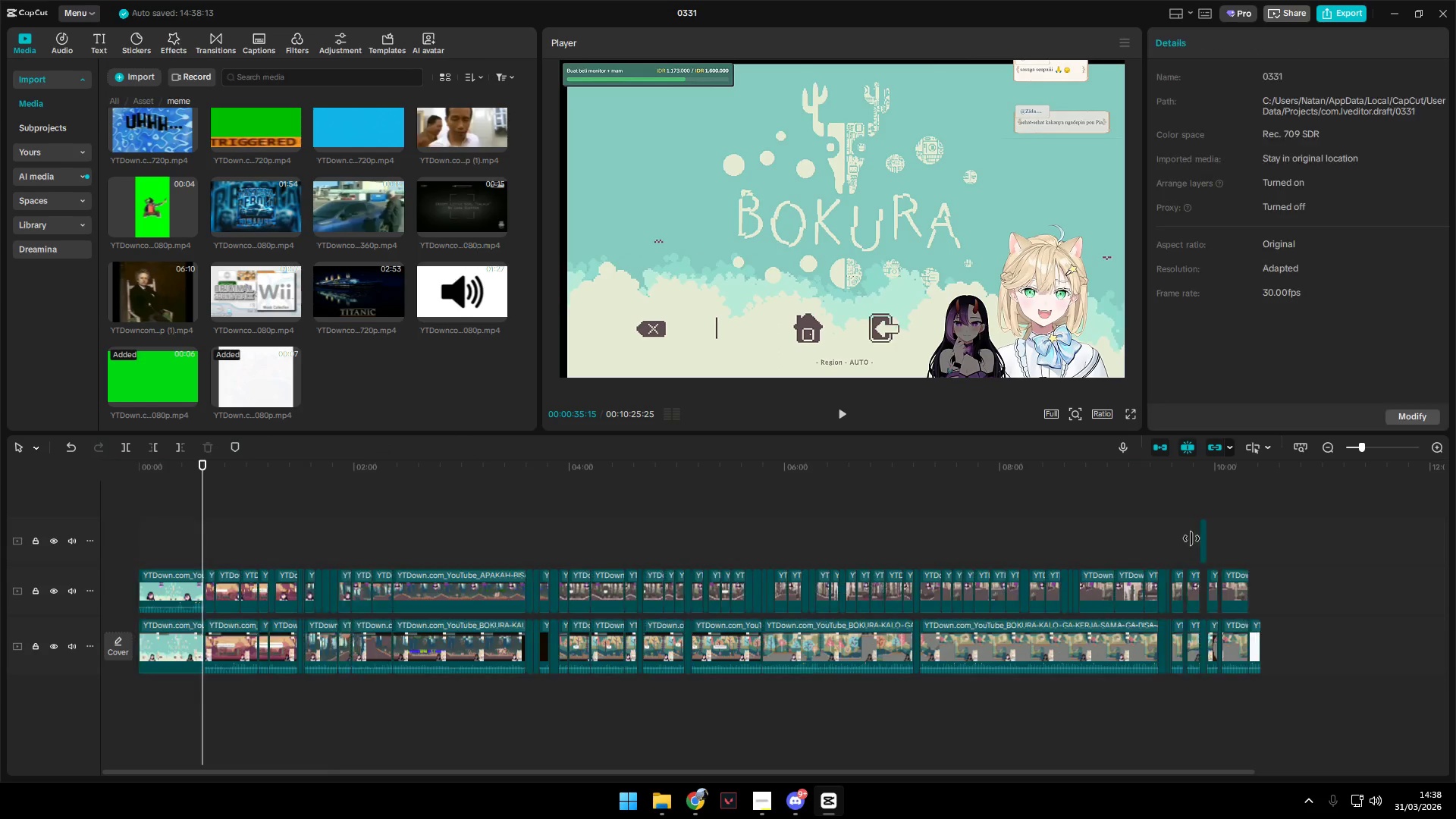 
hold_key(key=ControlLeft, duration=1.34)
scroll: coordinate [1232, 571], scroll_direction: up, amount: 21.0
 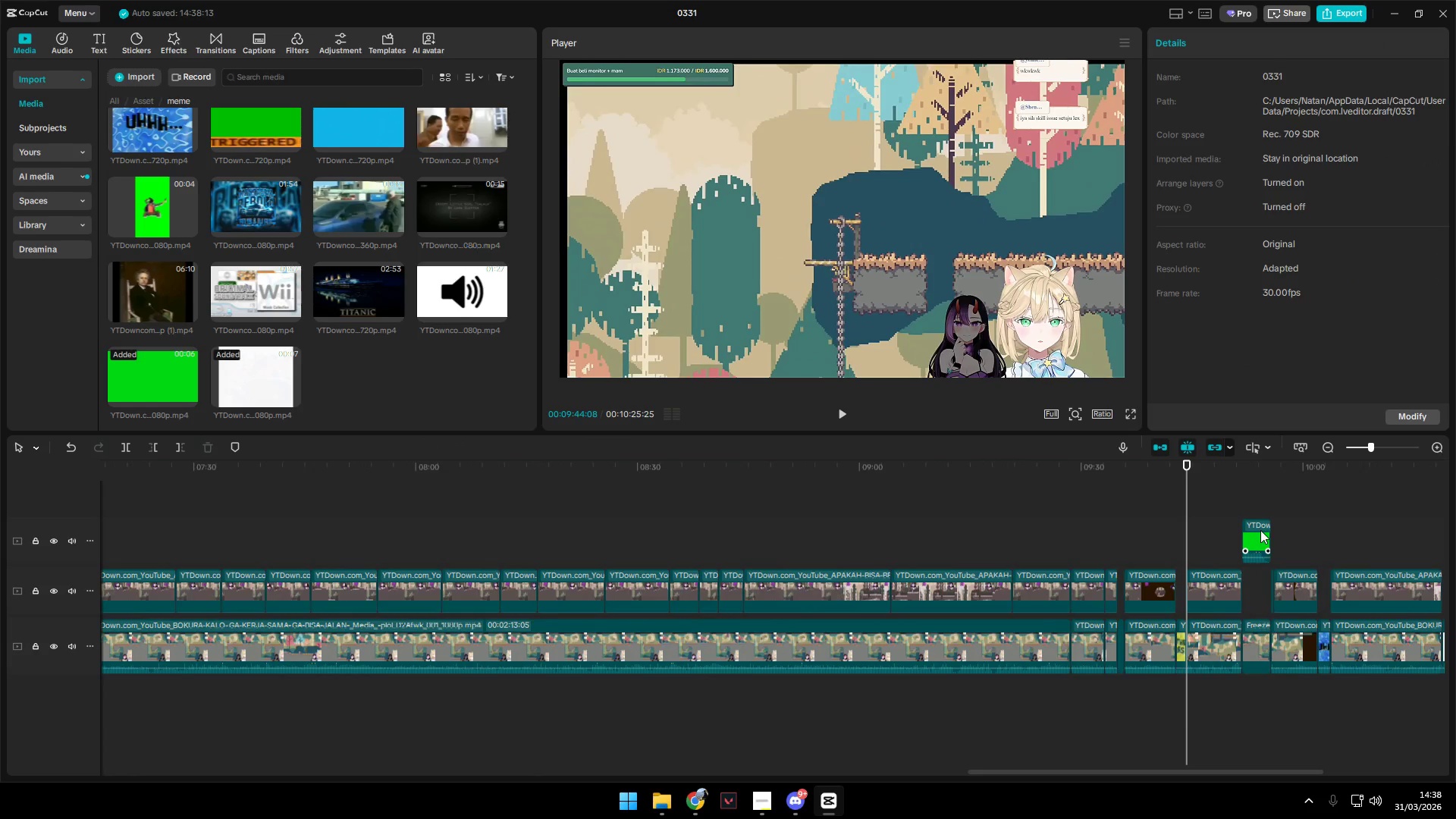 
left_click_drag(start_coordinate=[1255, 533], to_coordinate=[1257, 582])
 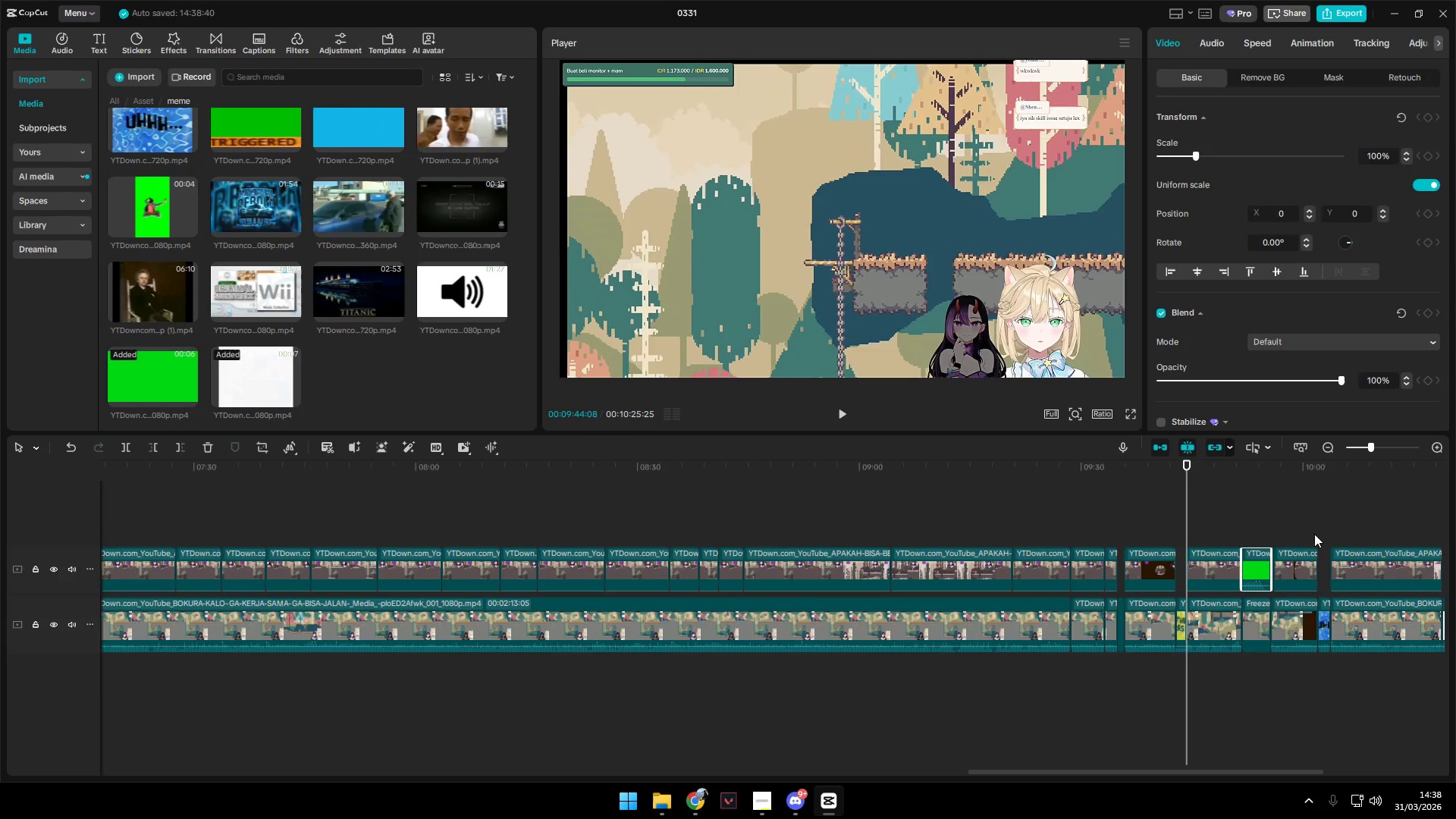 
key(Space)
 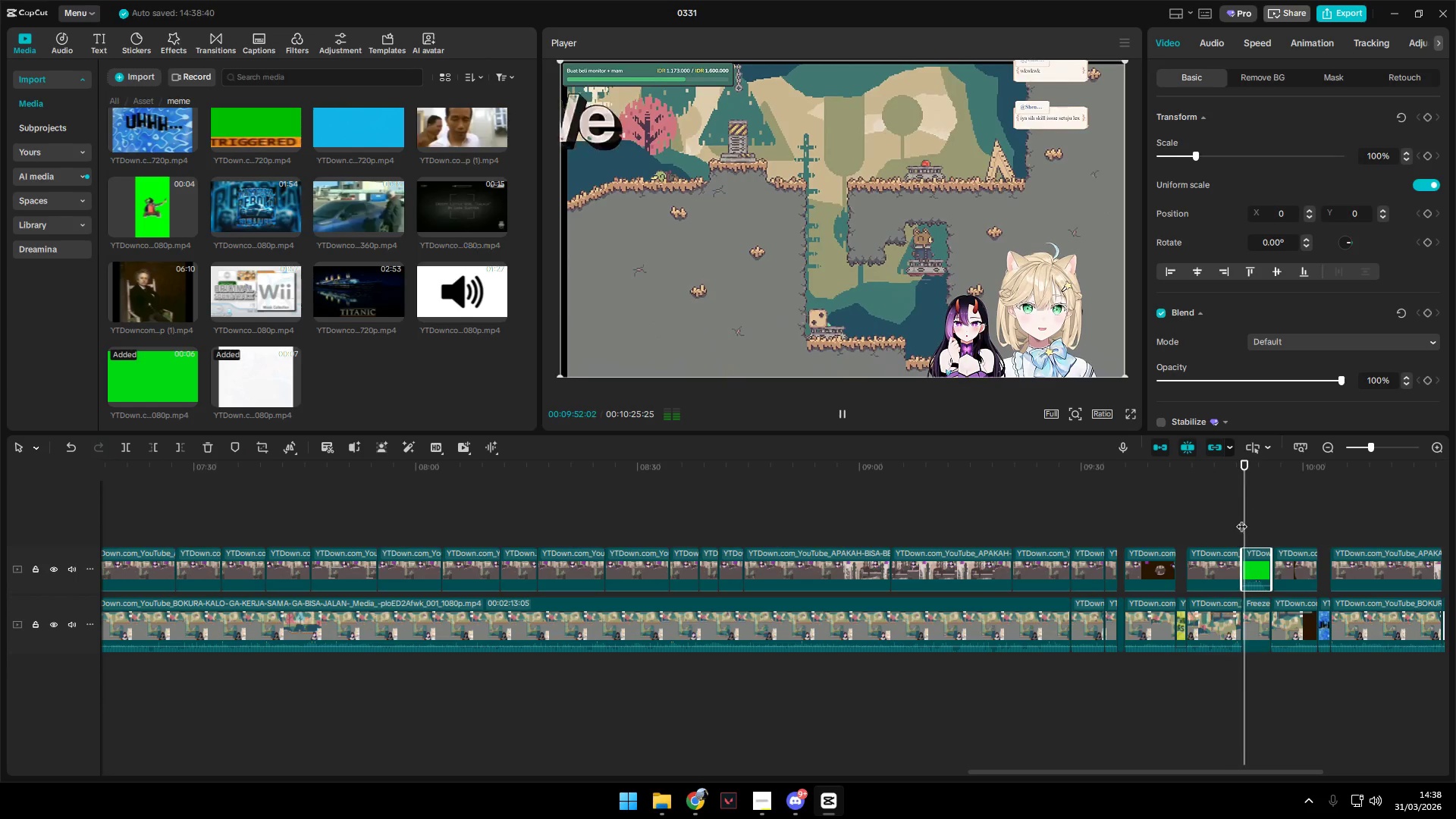 
wait(12.84)
 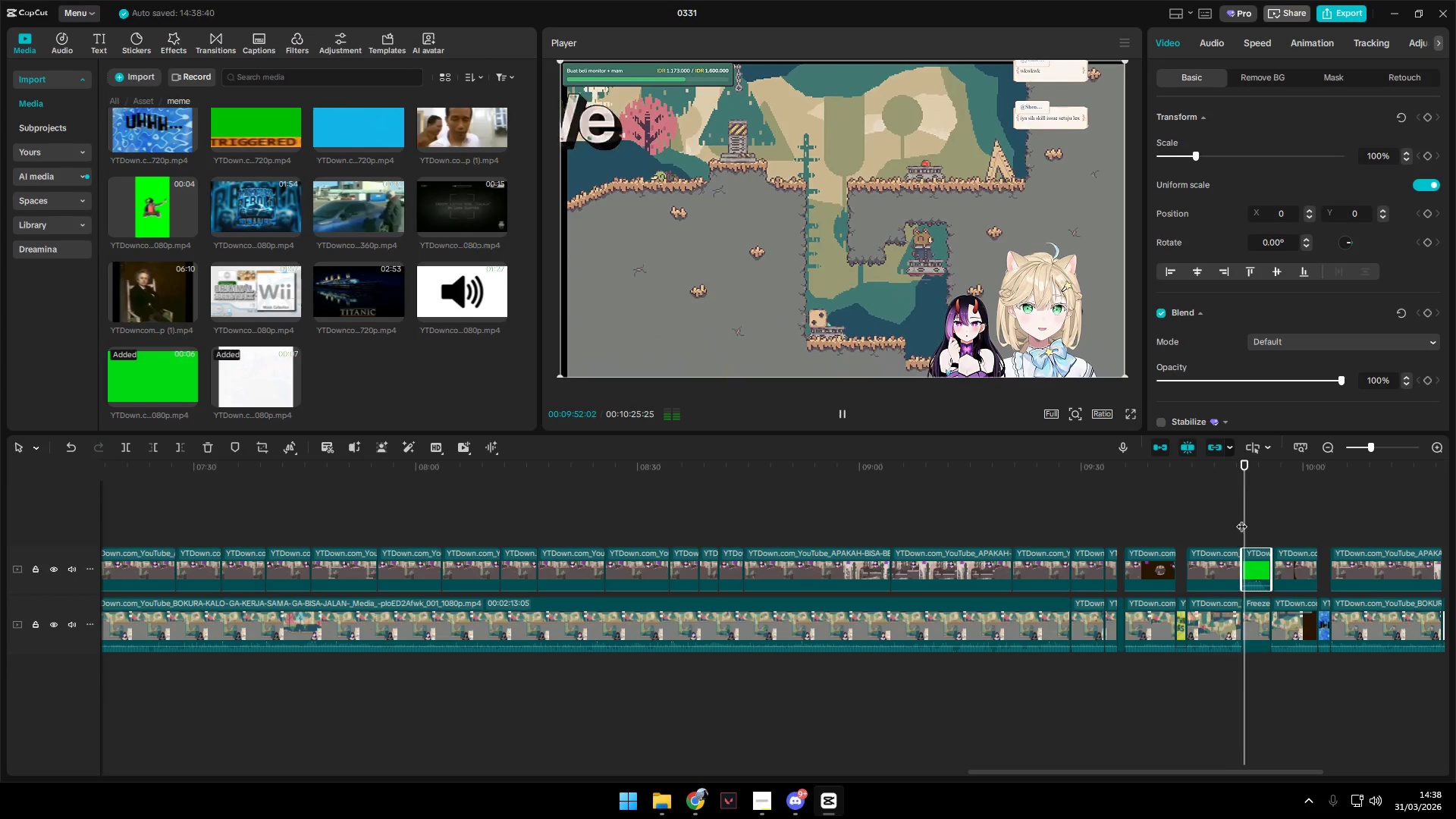 
key(Space)
 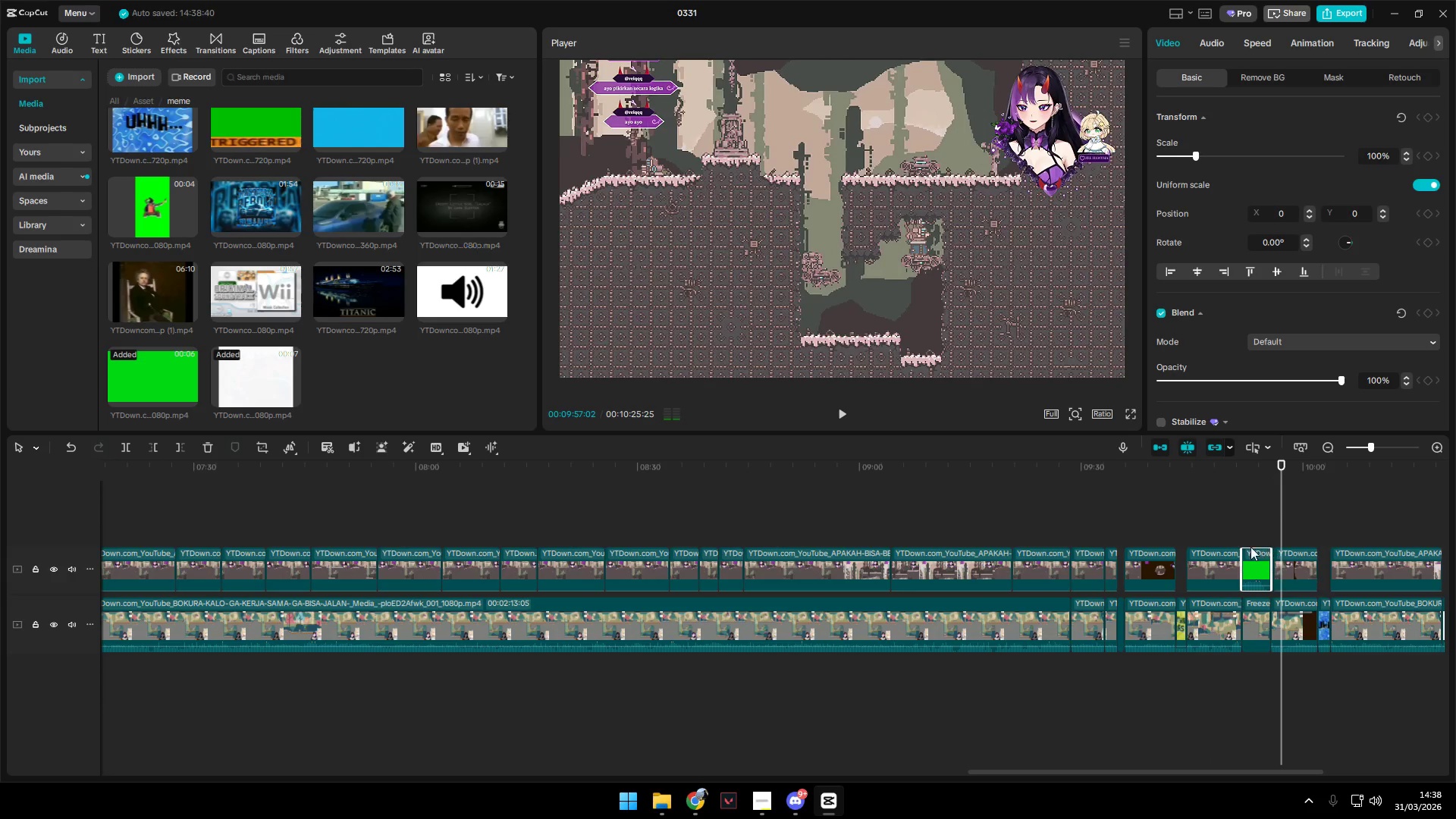 
left_click([1241, 538])
 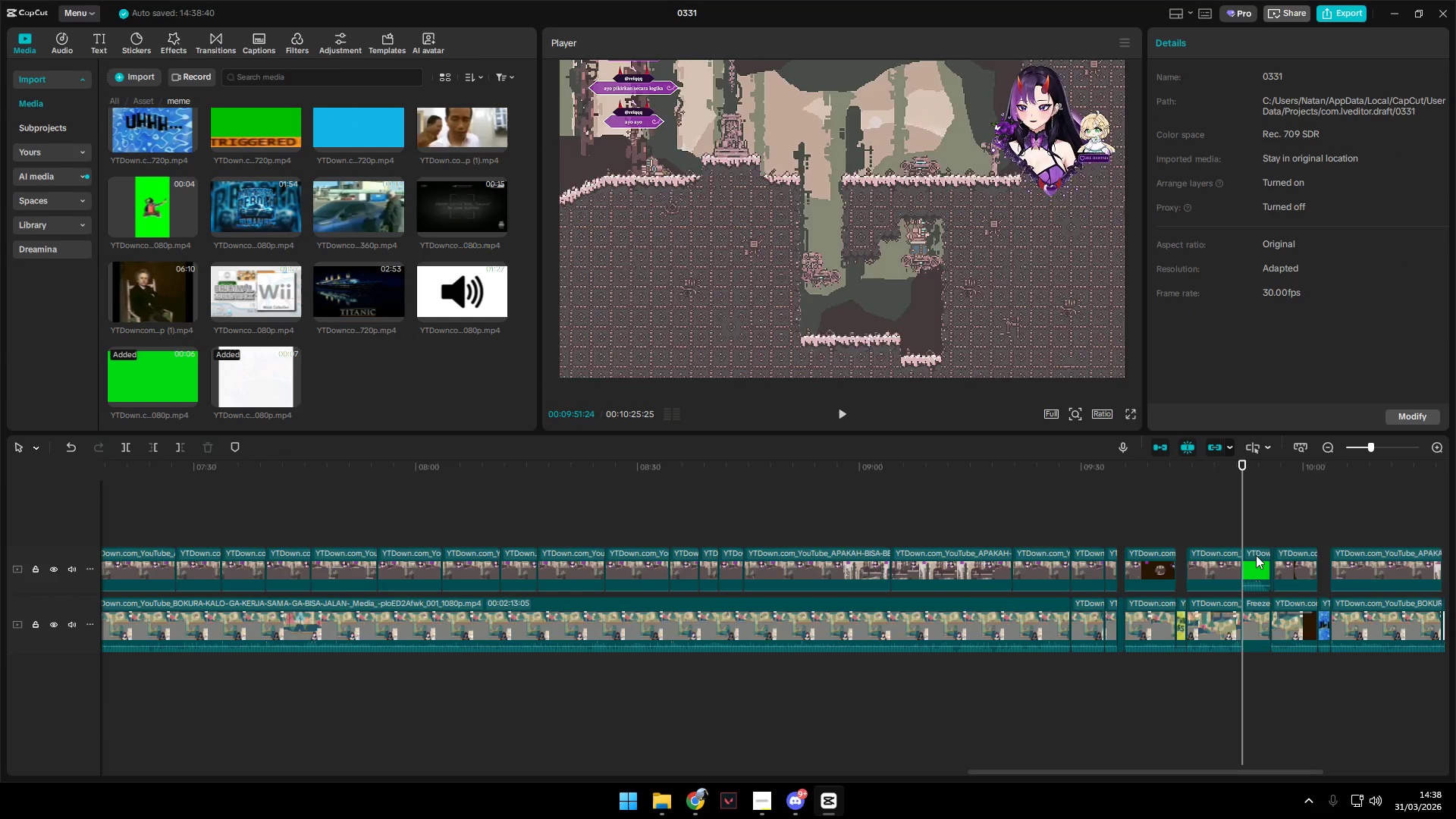 
hold_key(key=ControlLeft, duration=1.44)
 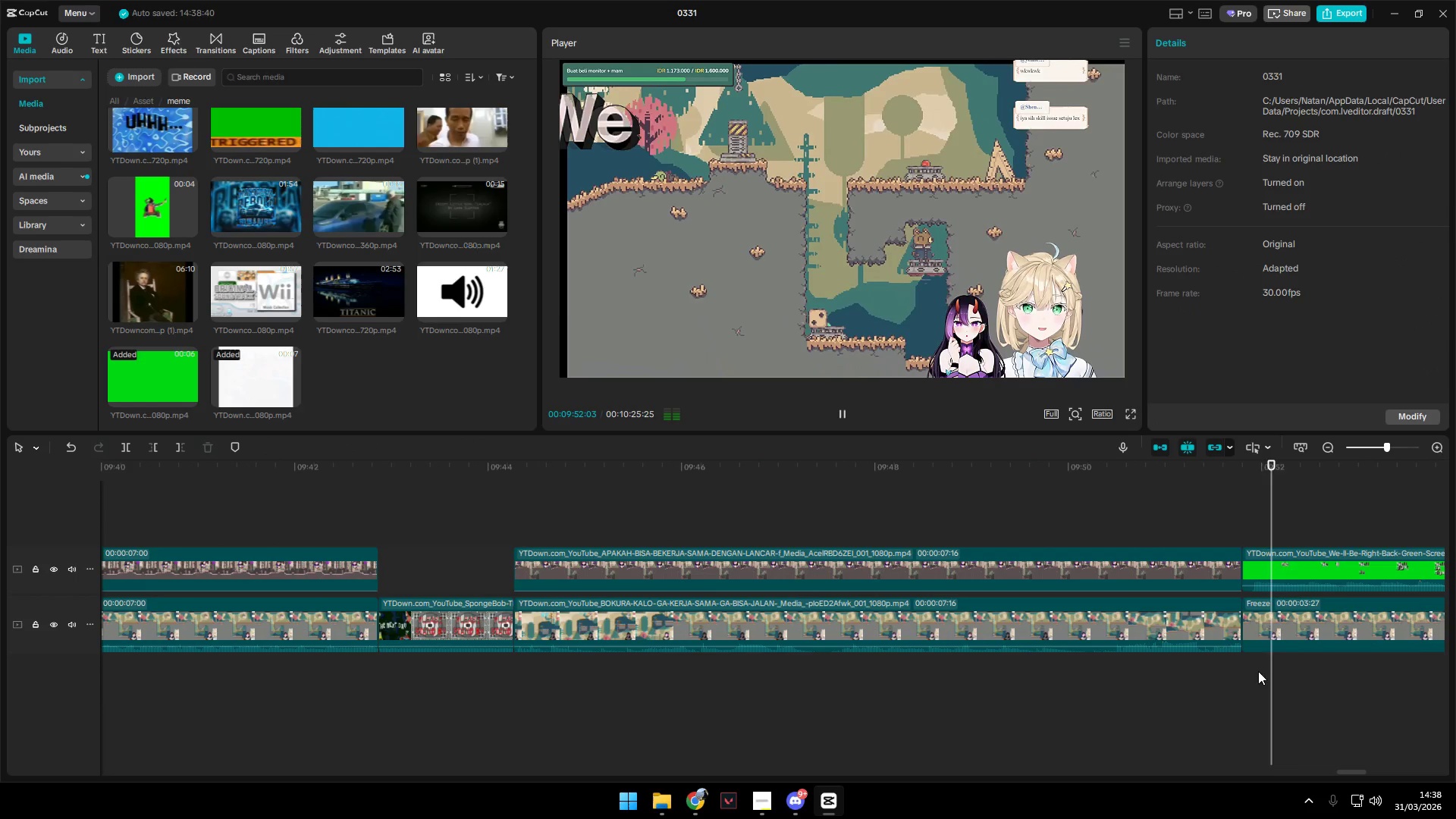 
key(Space)
 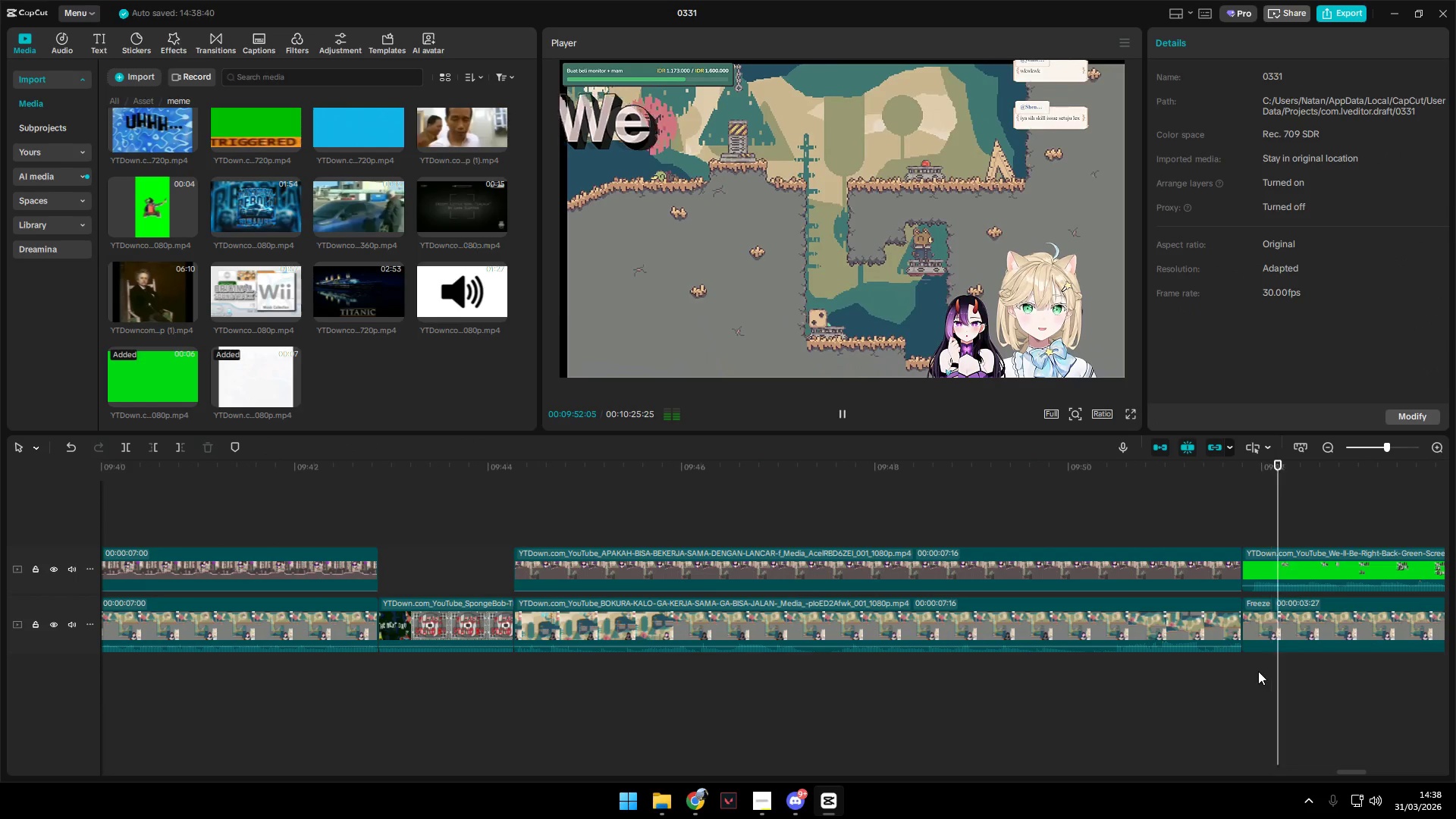 
scroll: coordinate [1278, 683], scroll_direction: up, amount: 27.0
 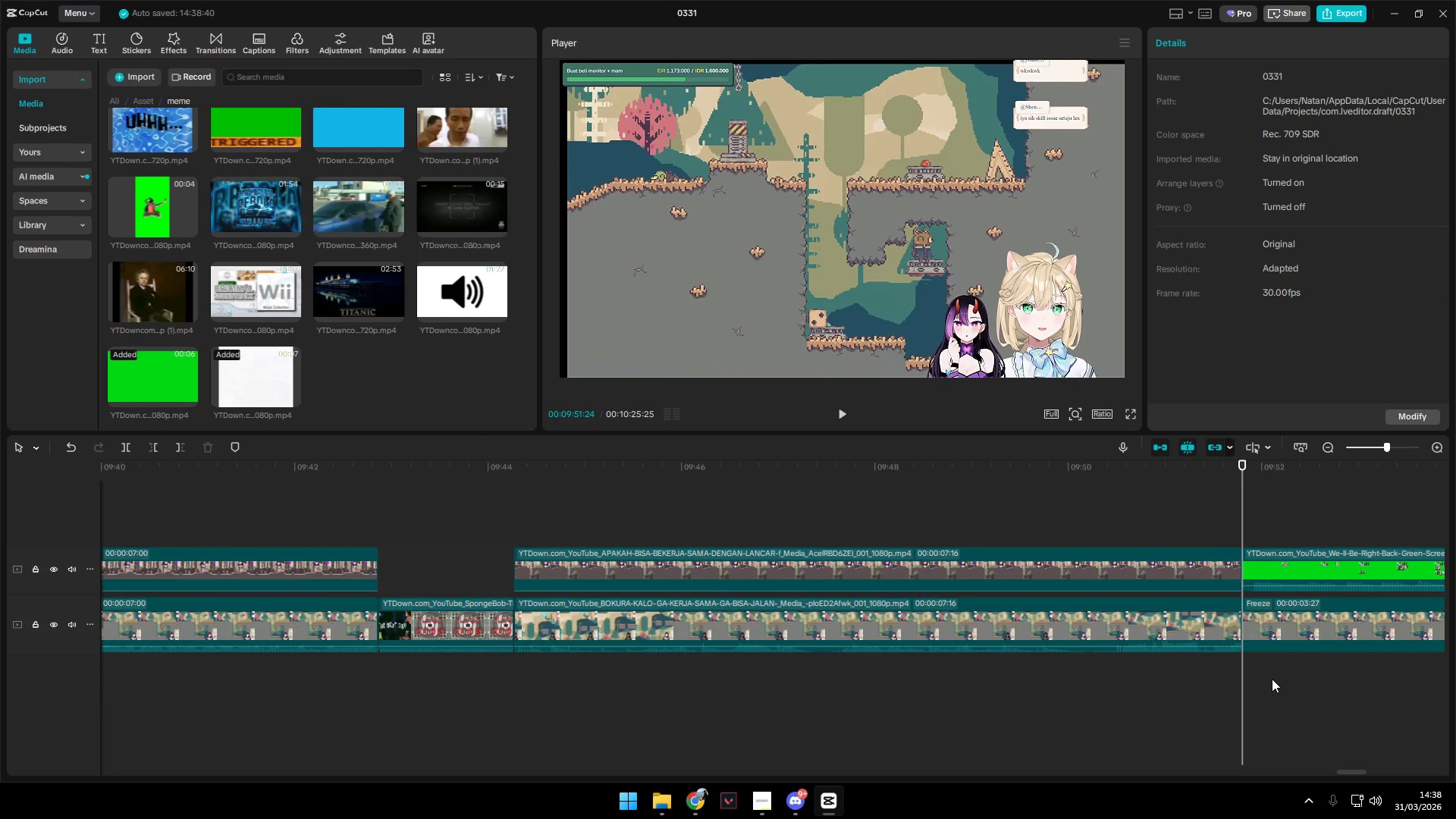 
key(Space)
 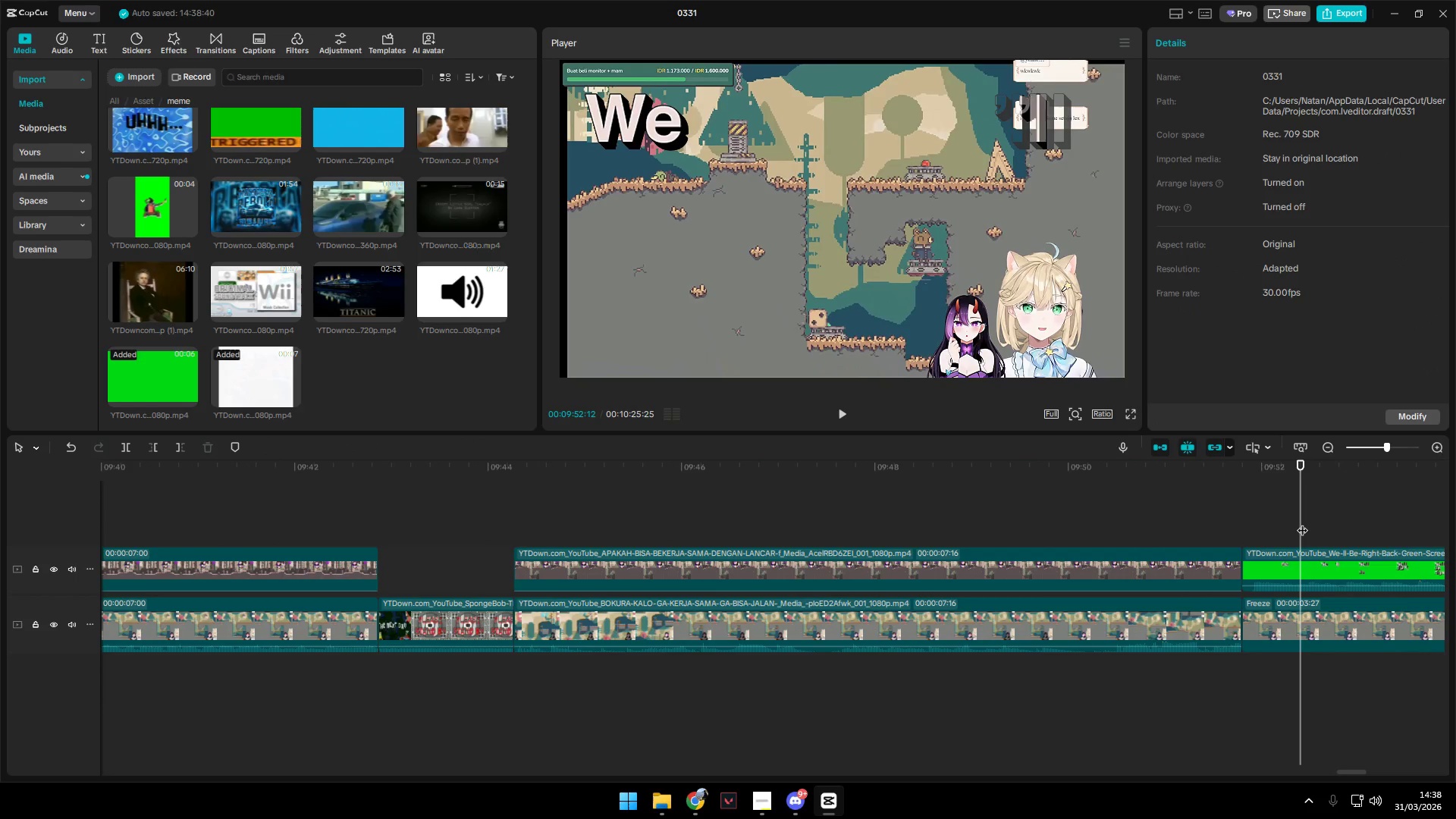 
left_click_drag(start_coordinate=[1302, 522], to_coordinate=[1292, 522])
 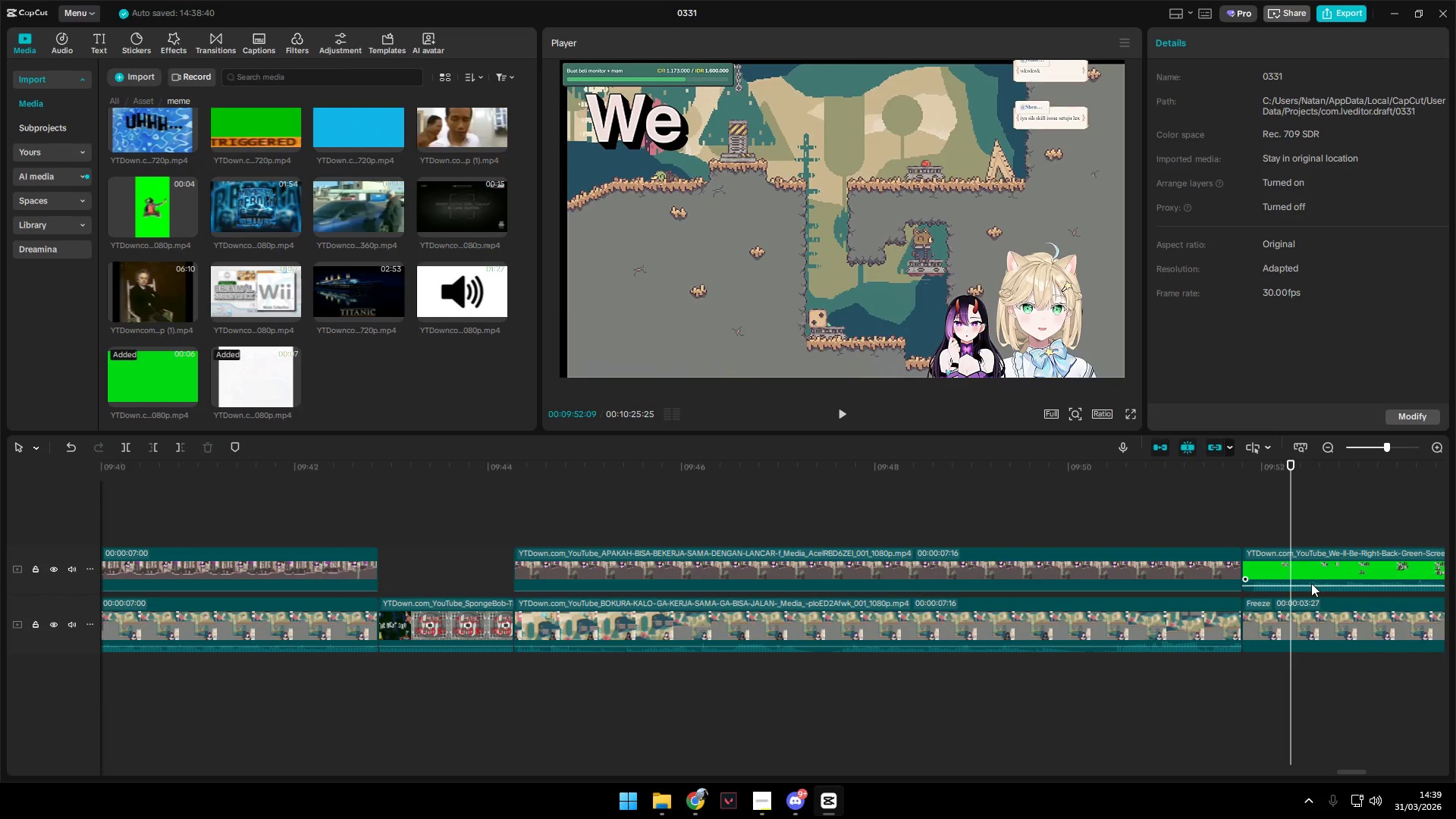 
wait(57.5)
 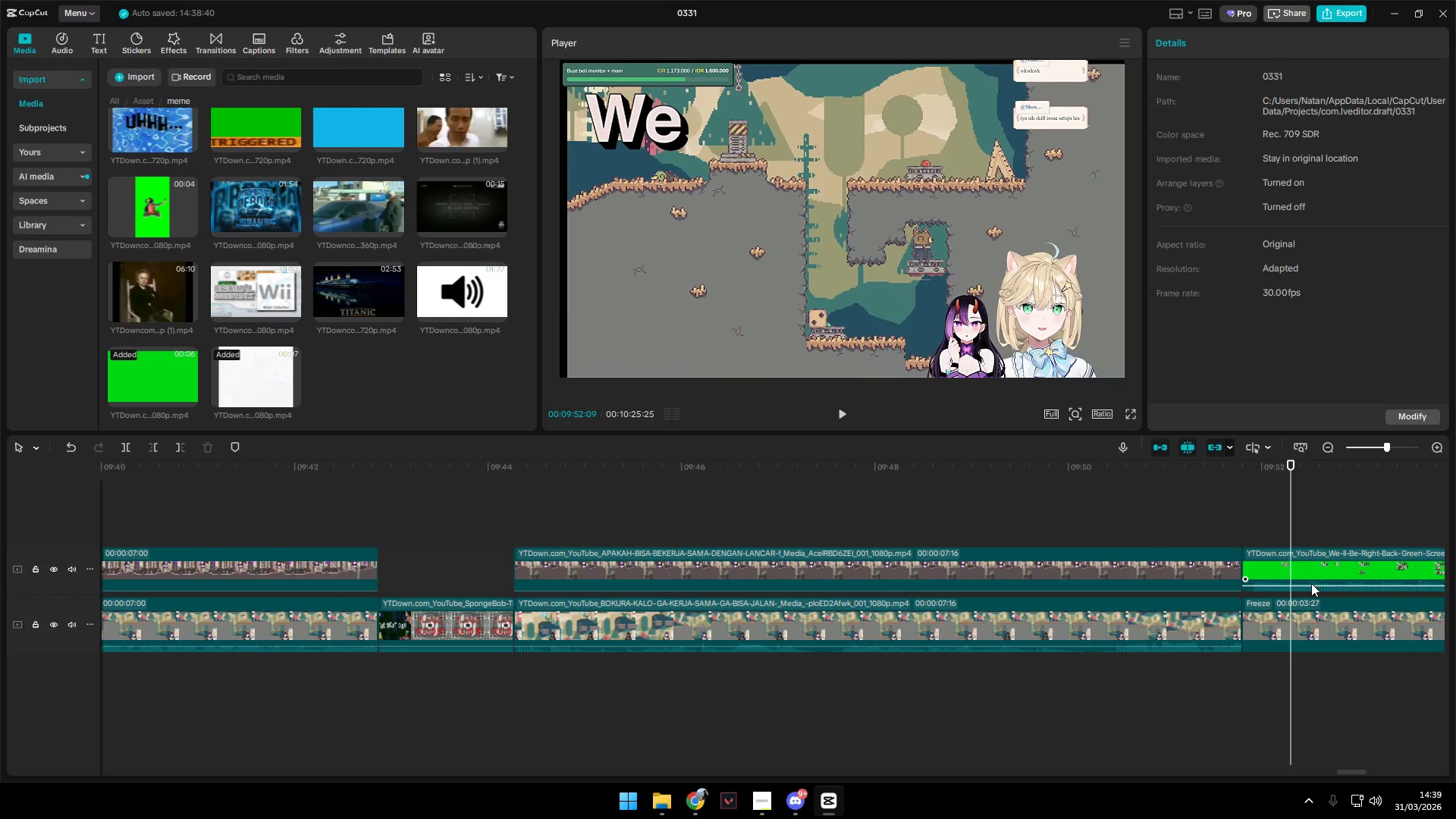 
key(Space)
 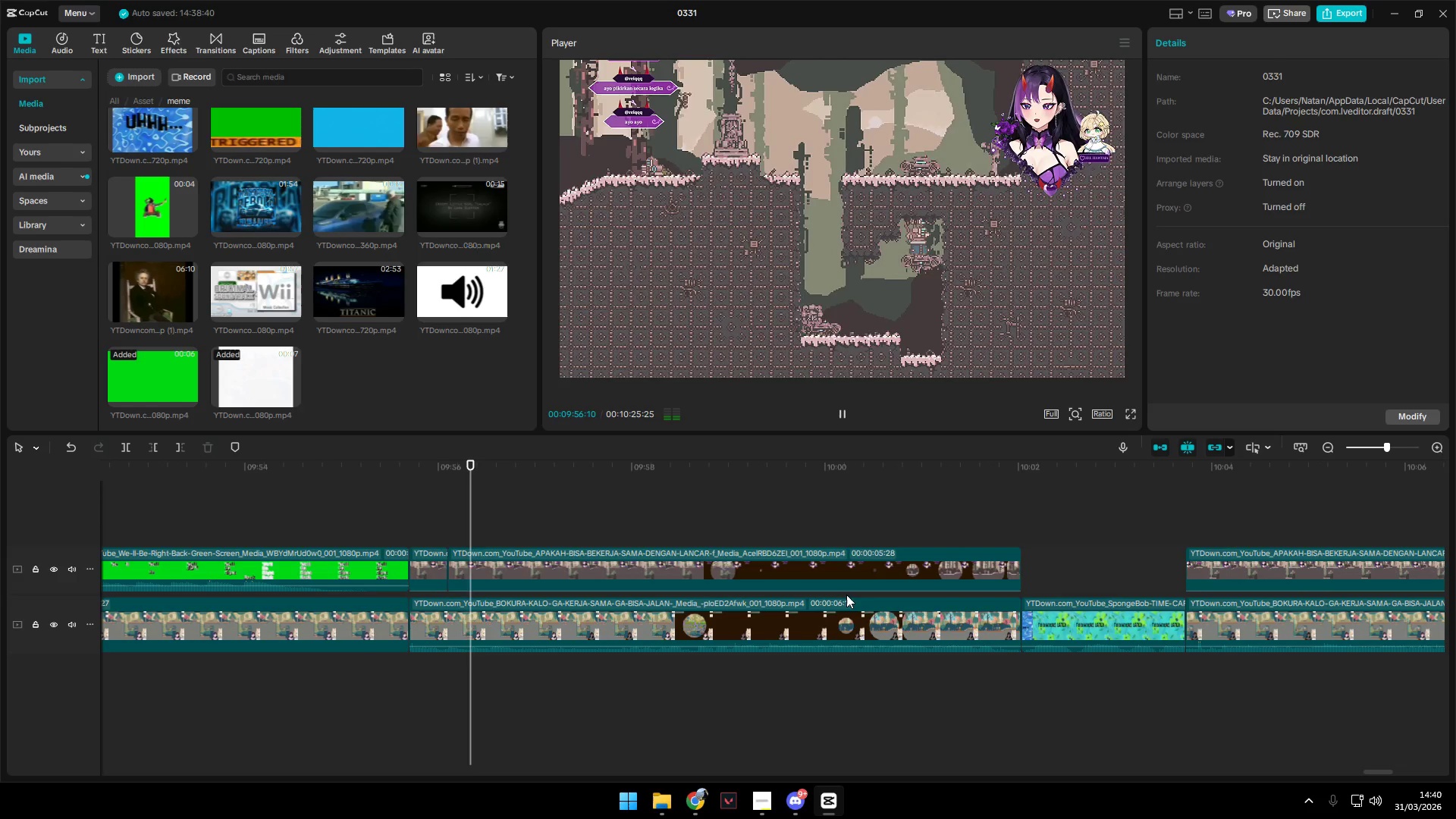 
wait(5.42)
 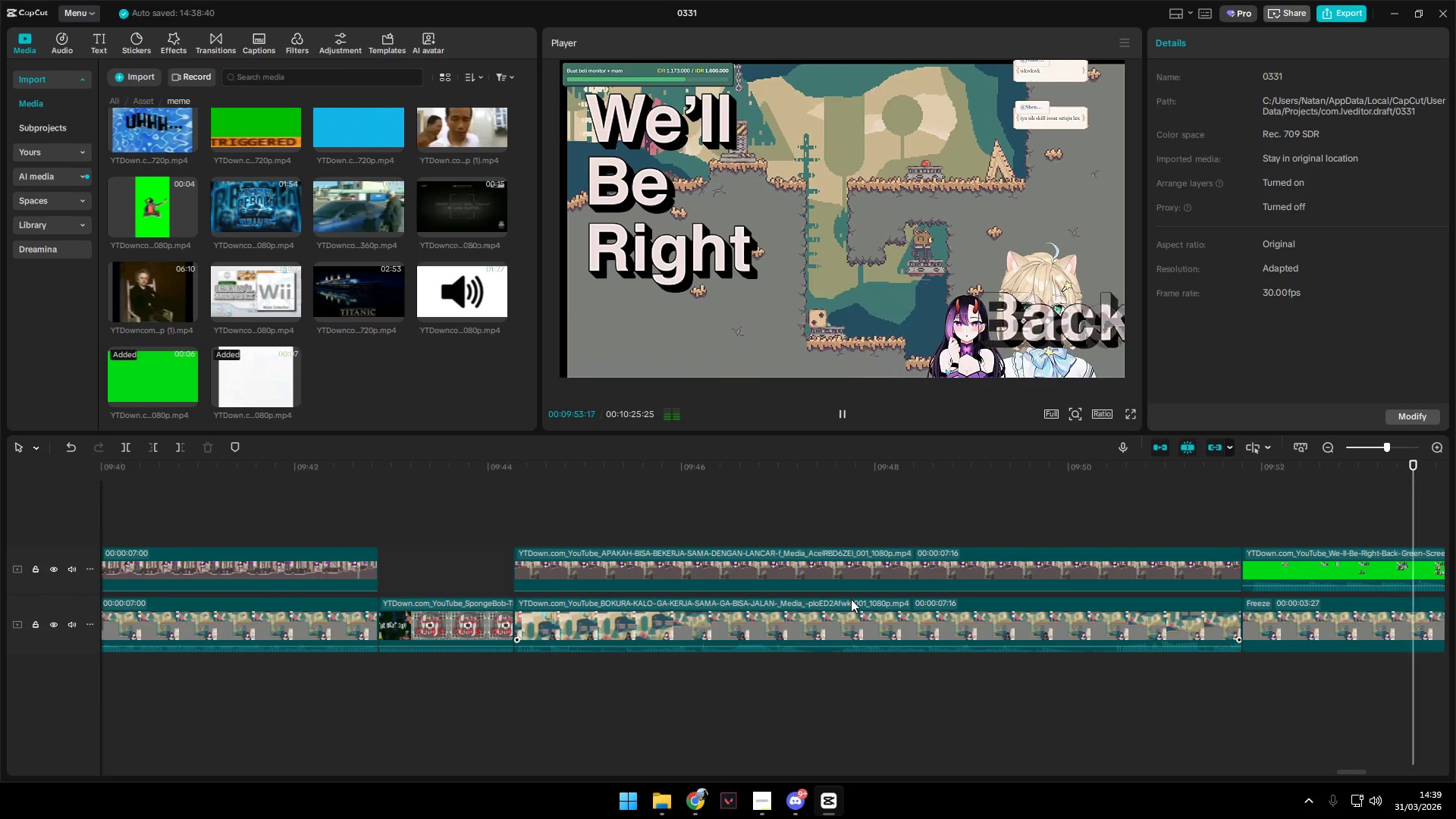 
hold_key(key=ControlLeft, duration=1.5)
 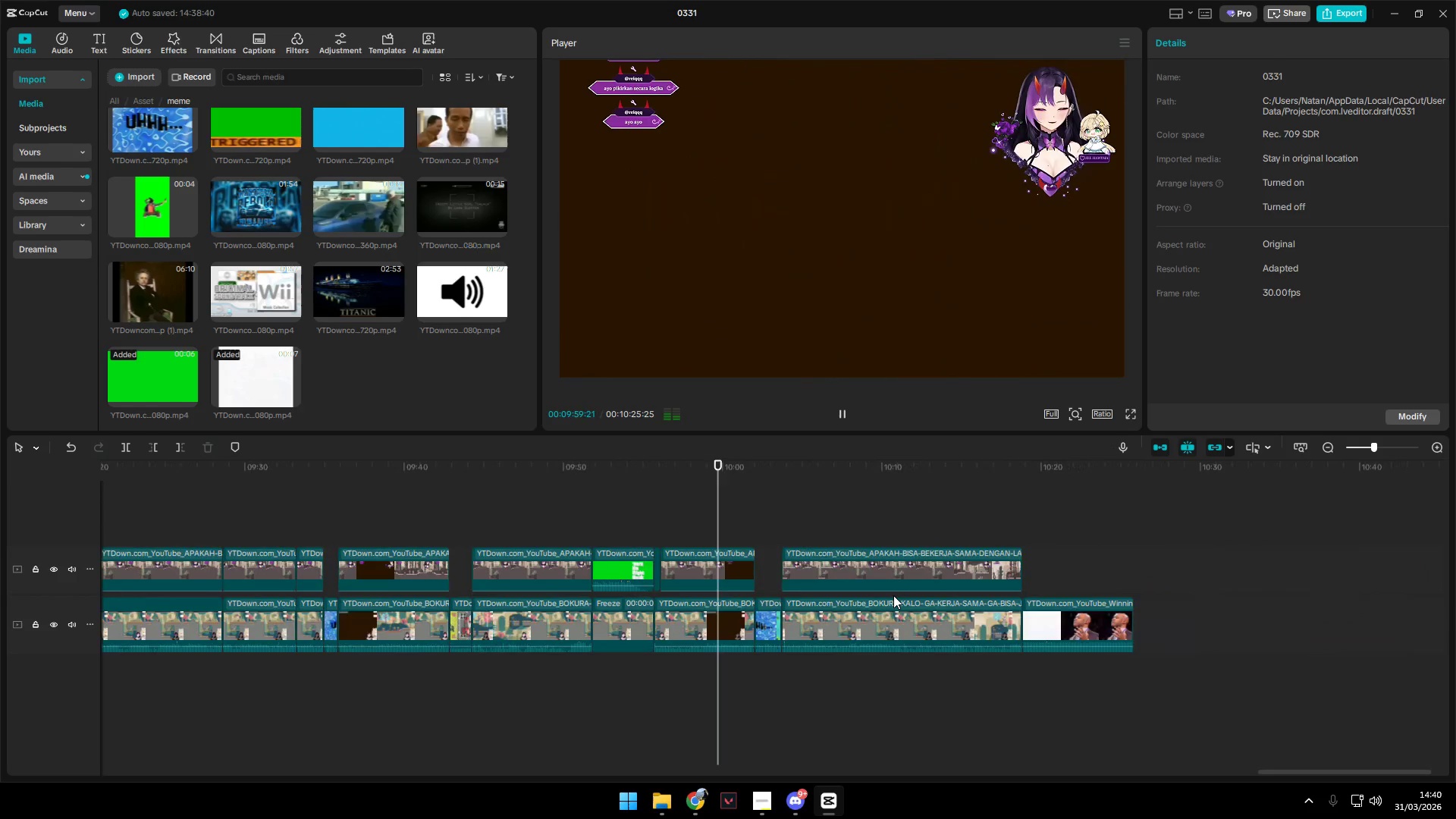 
hold_key(key=ControlLeft, duration=1.52)
 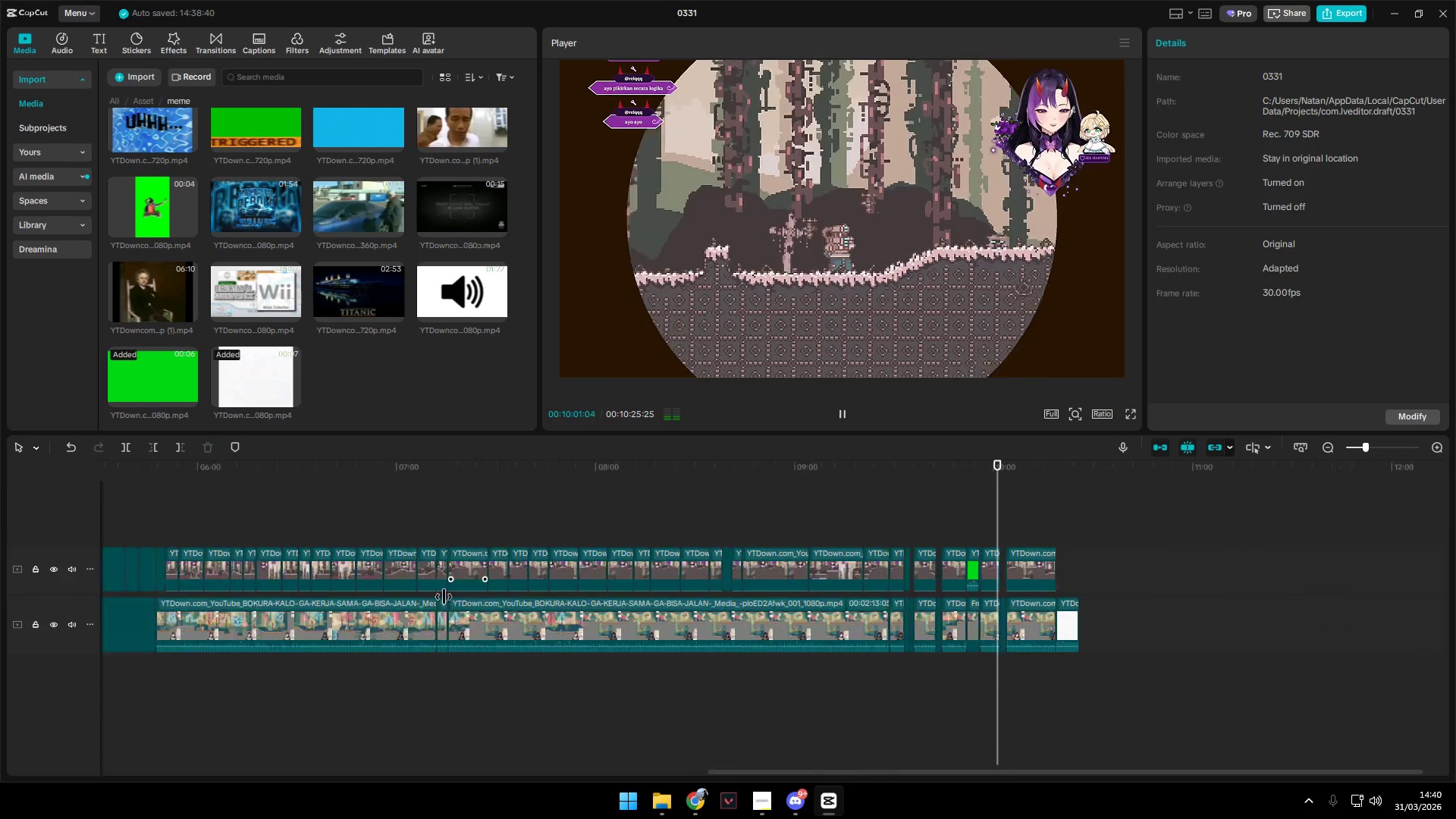 
hold_key(key=ControlLeft, duration=1.22)
 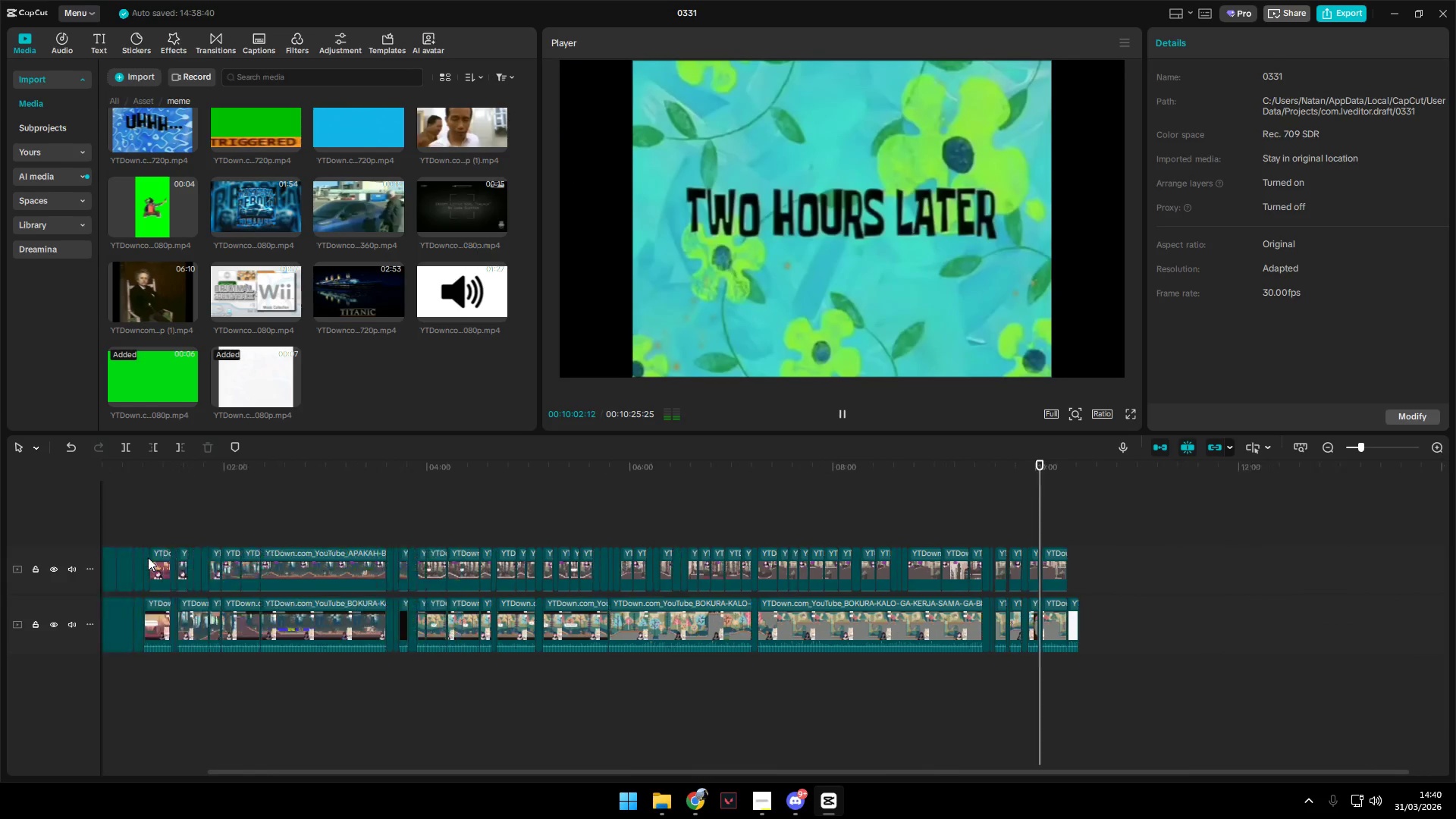 
scroll: coordinate [894, 595], scroll_direction: down, amount: 30.0
 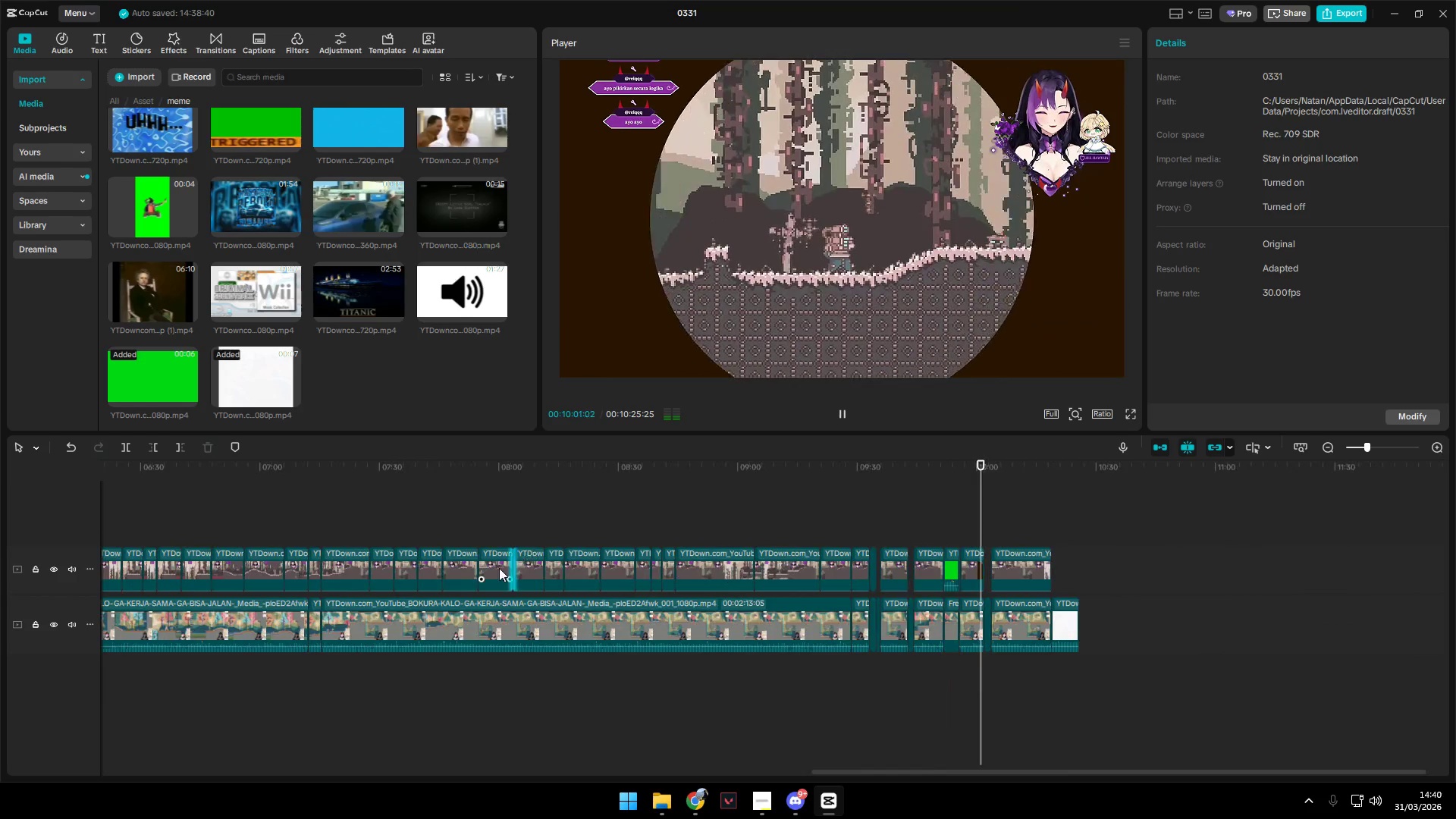 
hold_key(key=ControlLeft, duration=1.03)
 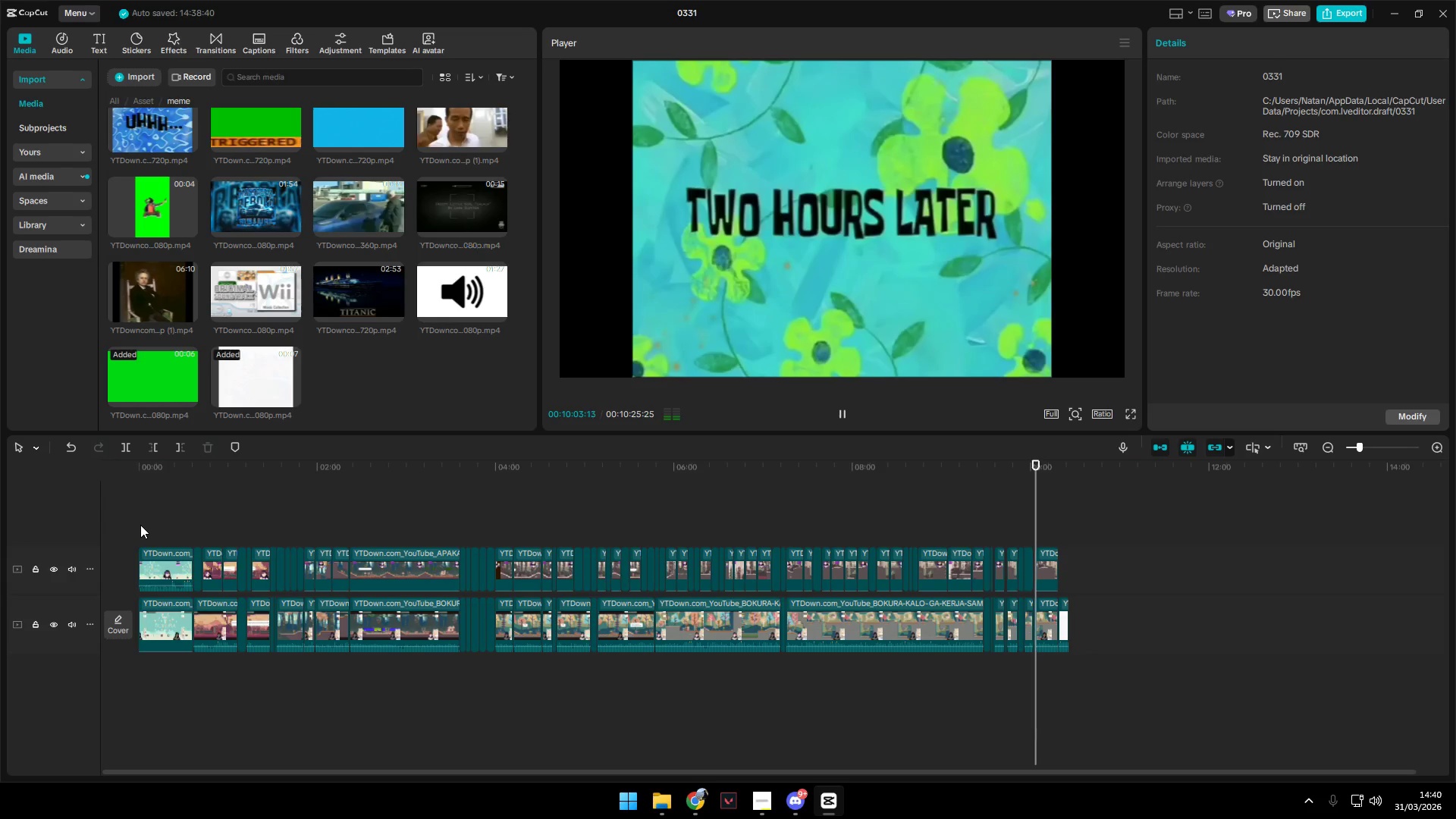 
scroll: coordinate [416, 598], scroll_direction: down, amount: 8.0
 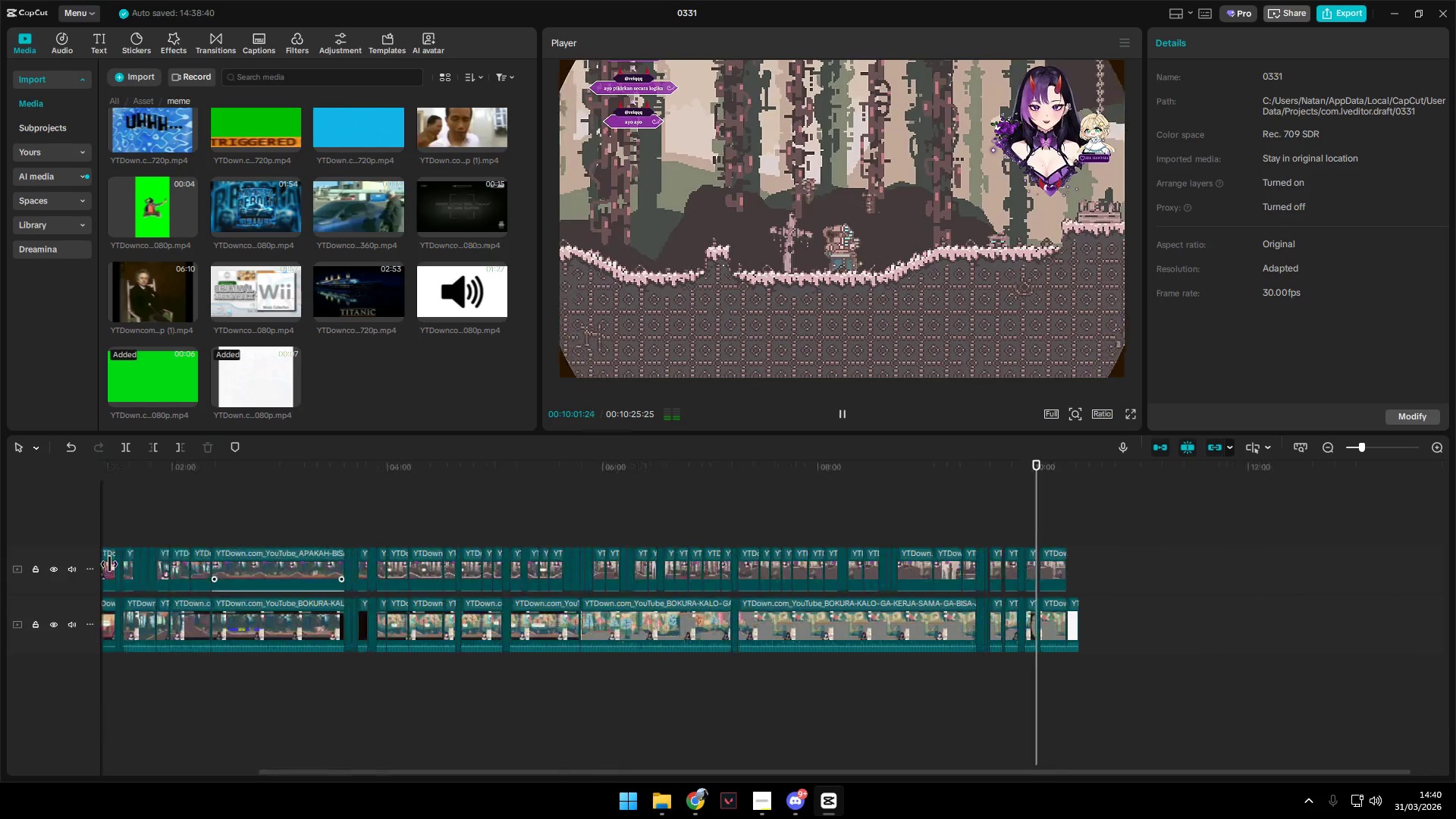 
left_click([136, 525])
 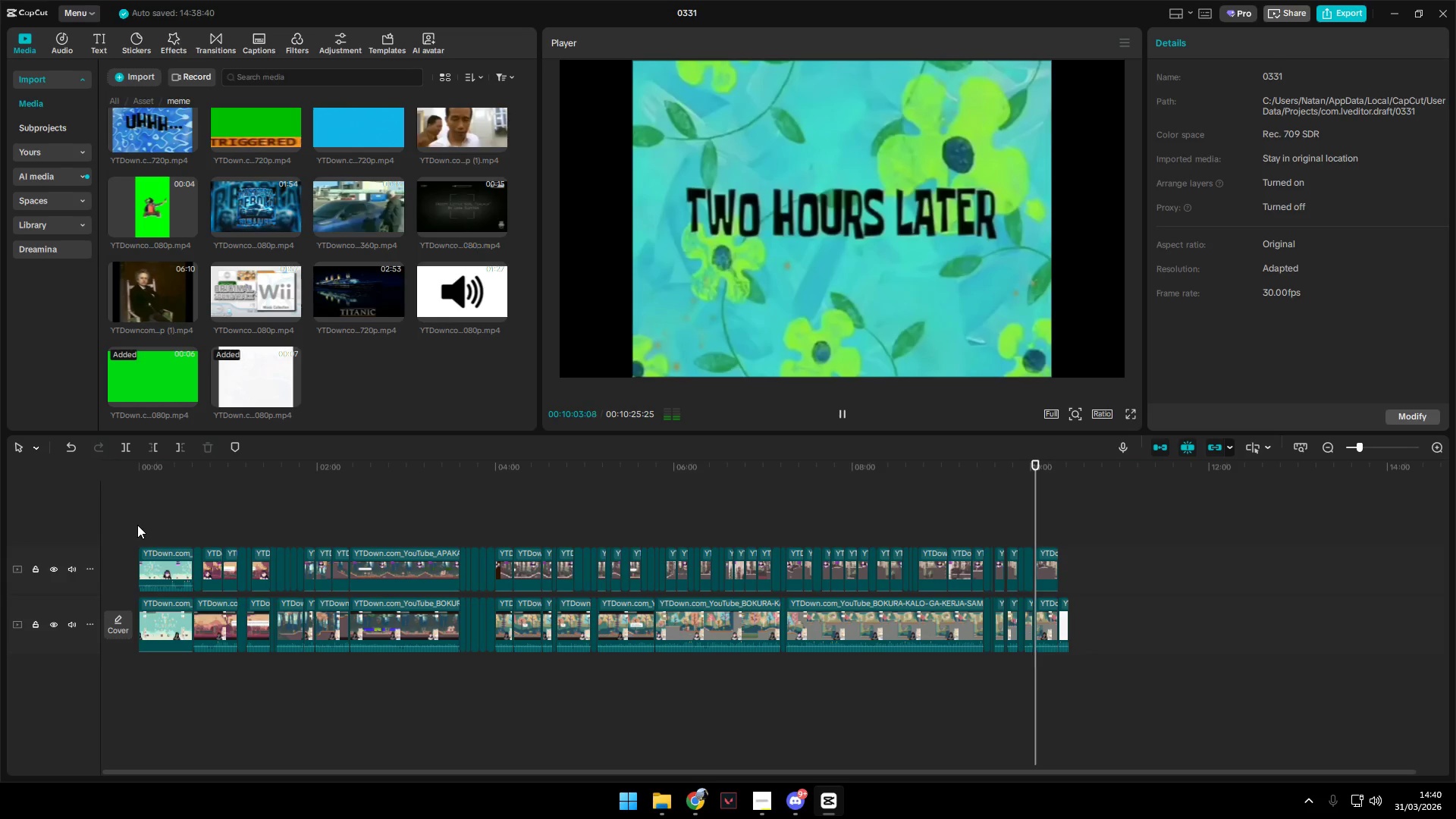 
scroll: coordinate [146, 557], scroll_direction: down, amount: 4.0
 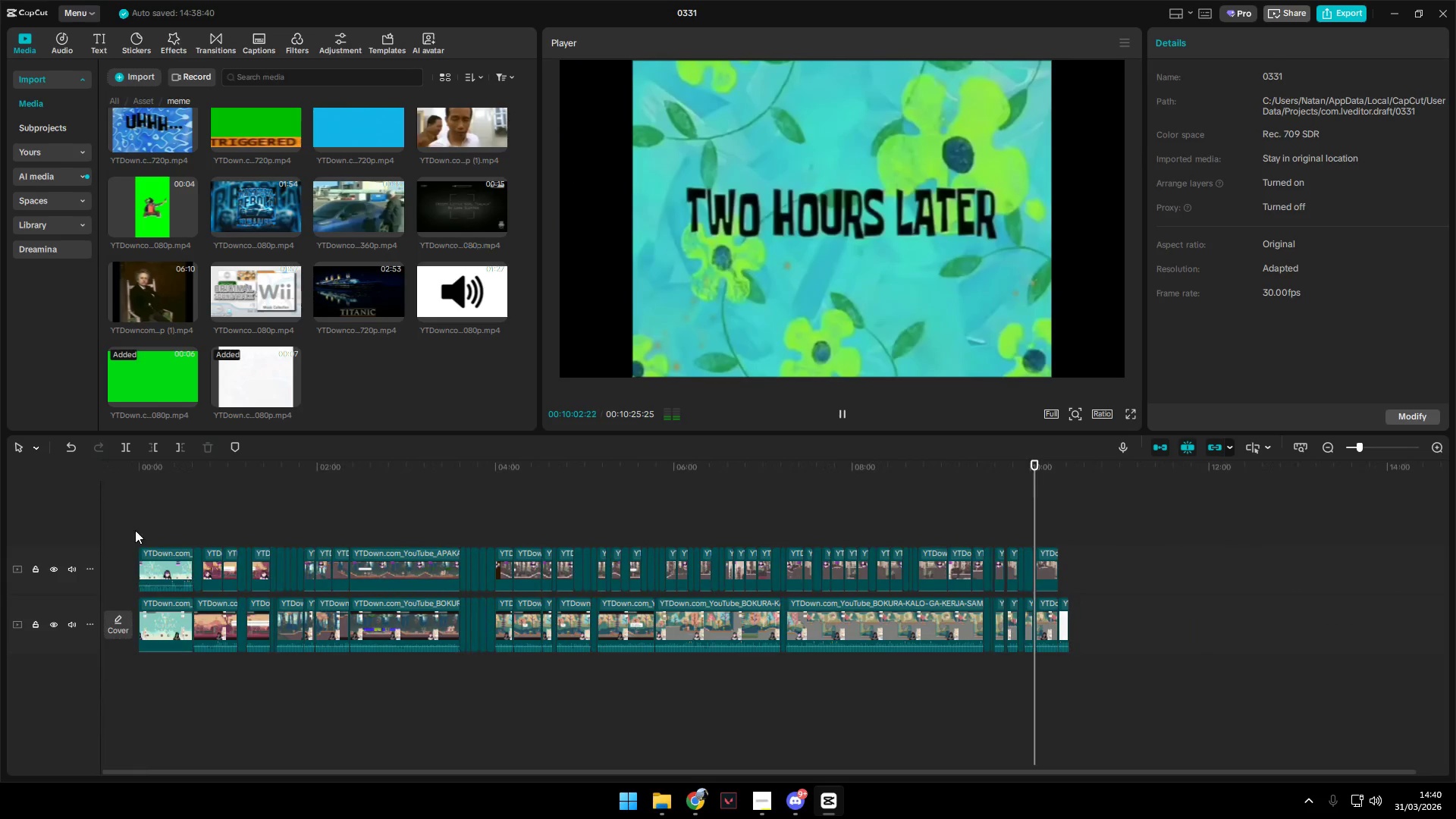 
double_click([140, 525])
 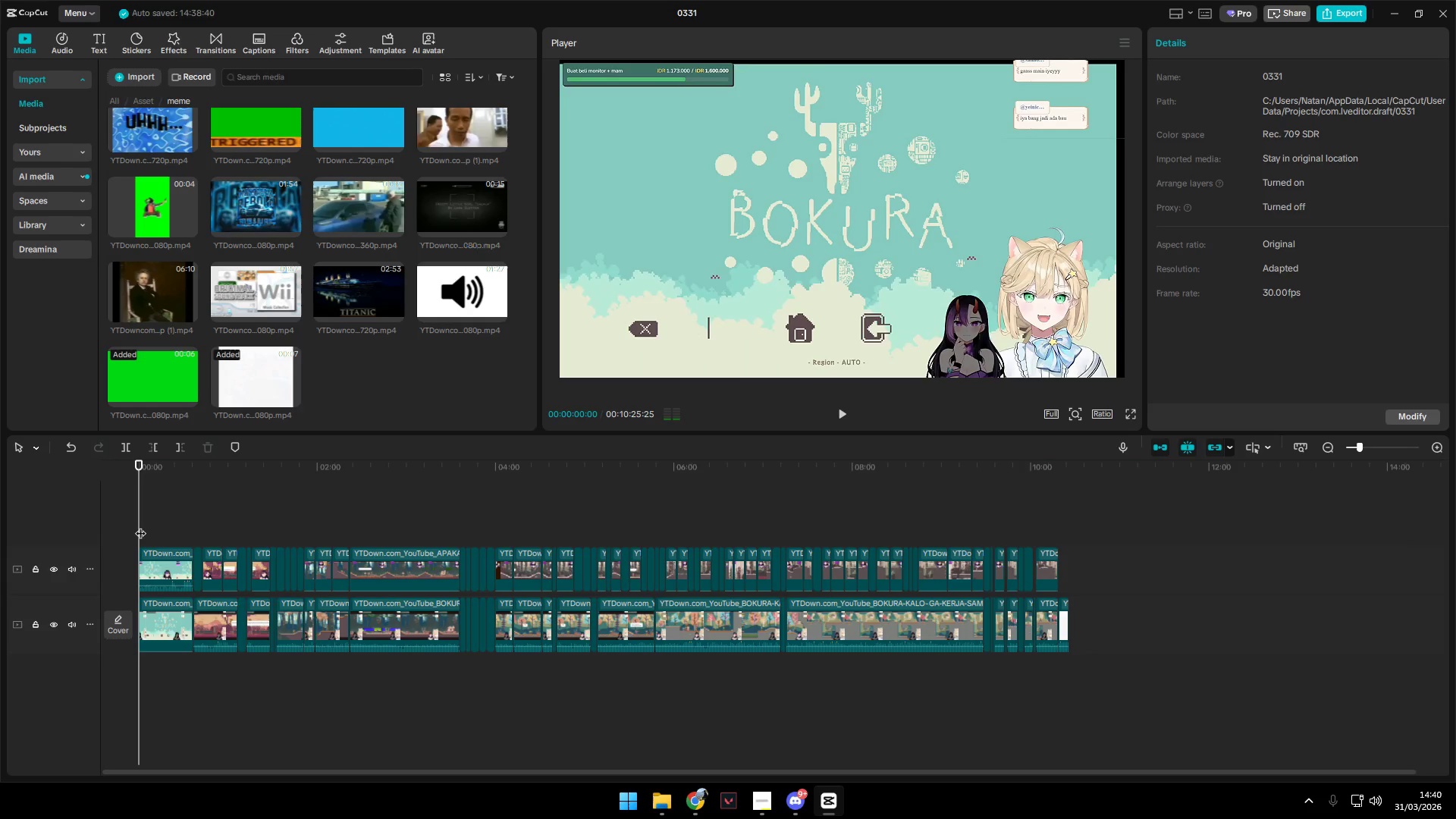 
key(Space)
 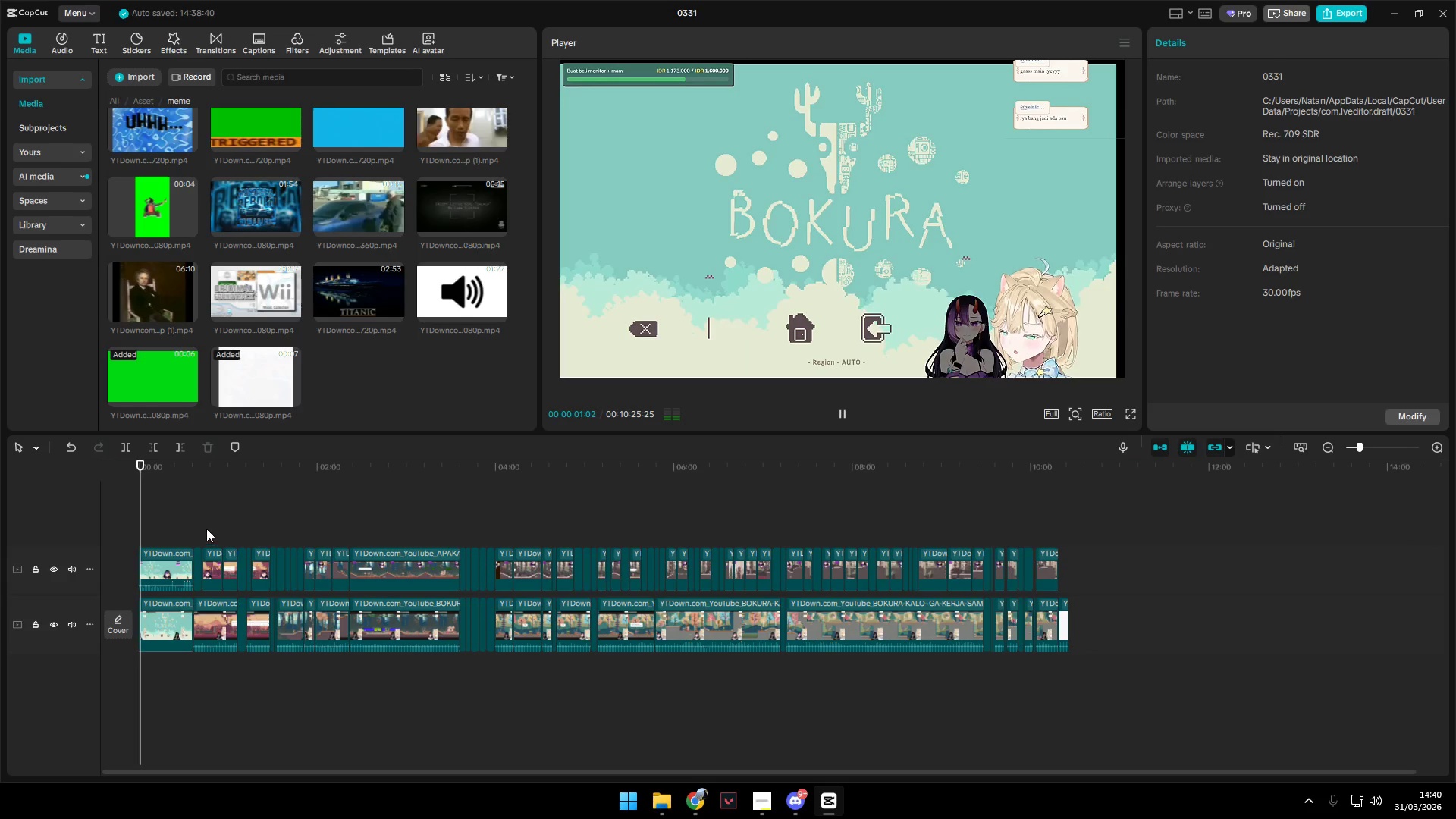 
key(Space)
 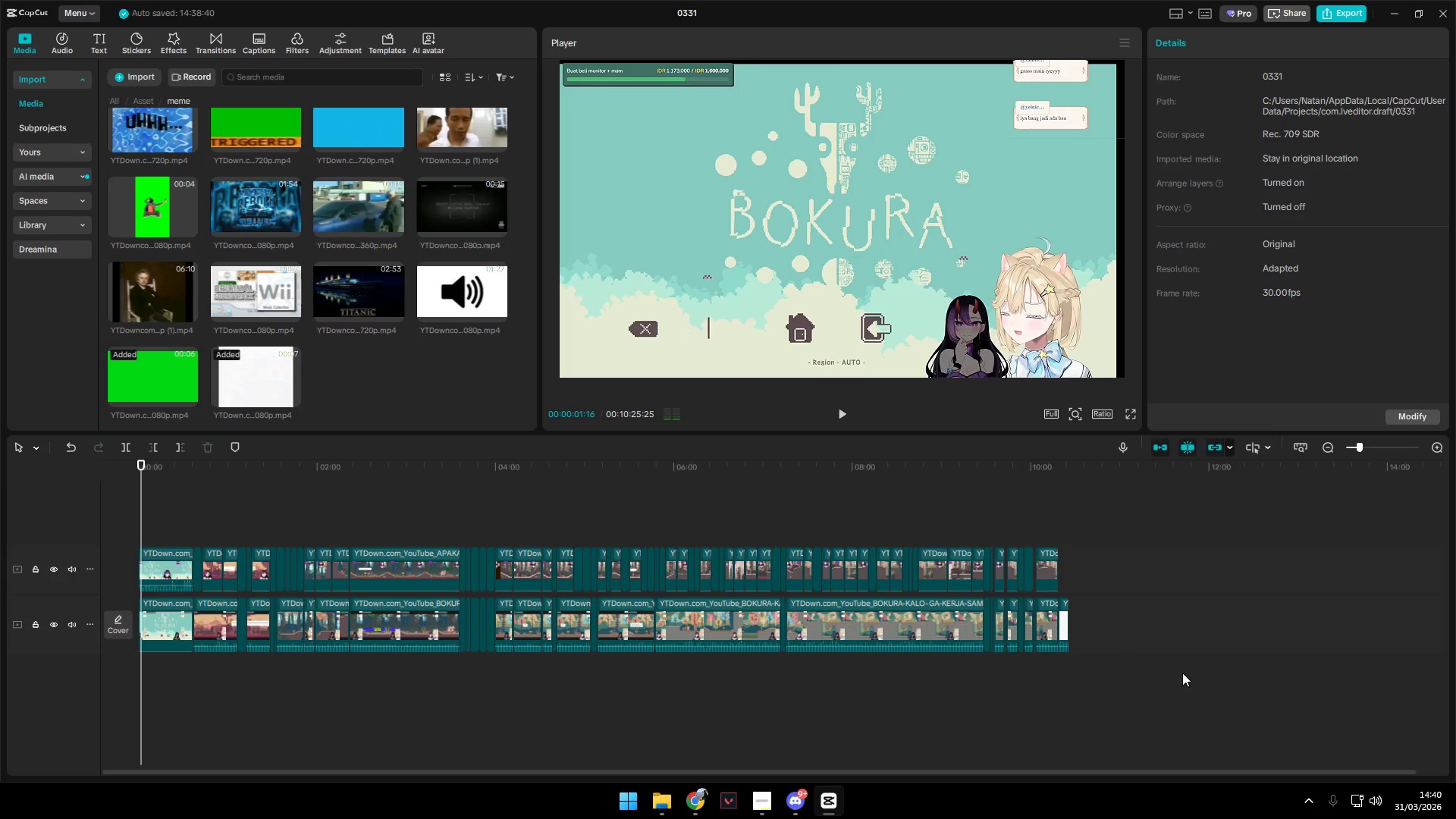 
left_click_drag(start_coordinate=[1174, 667], to_coordinate=[0, 487])
 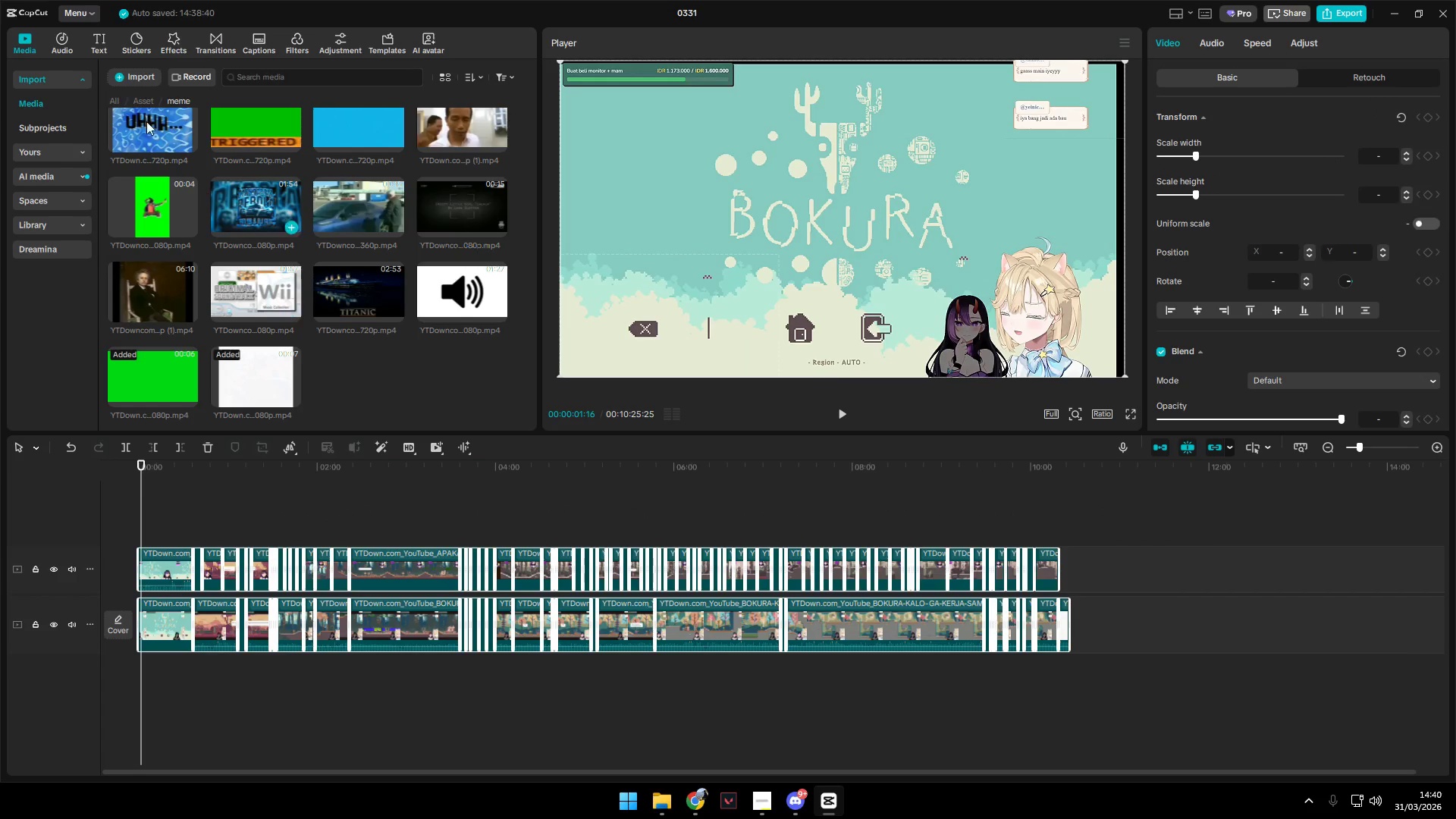 
left_click([100, 39])
 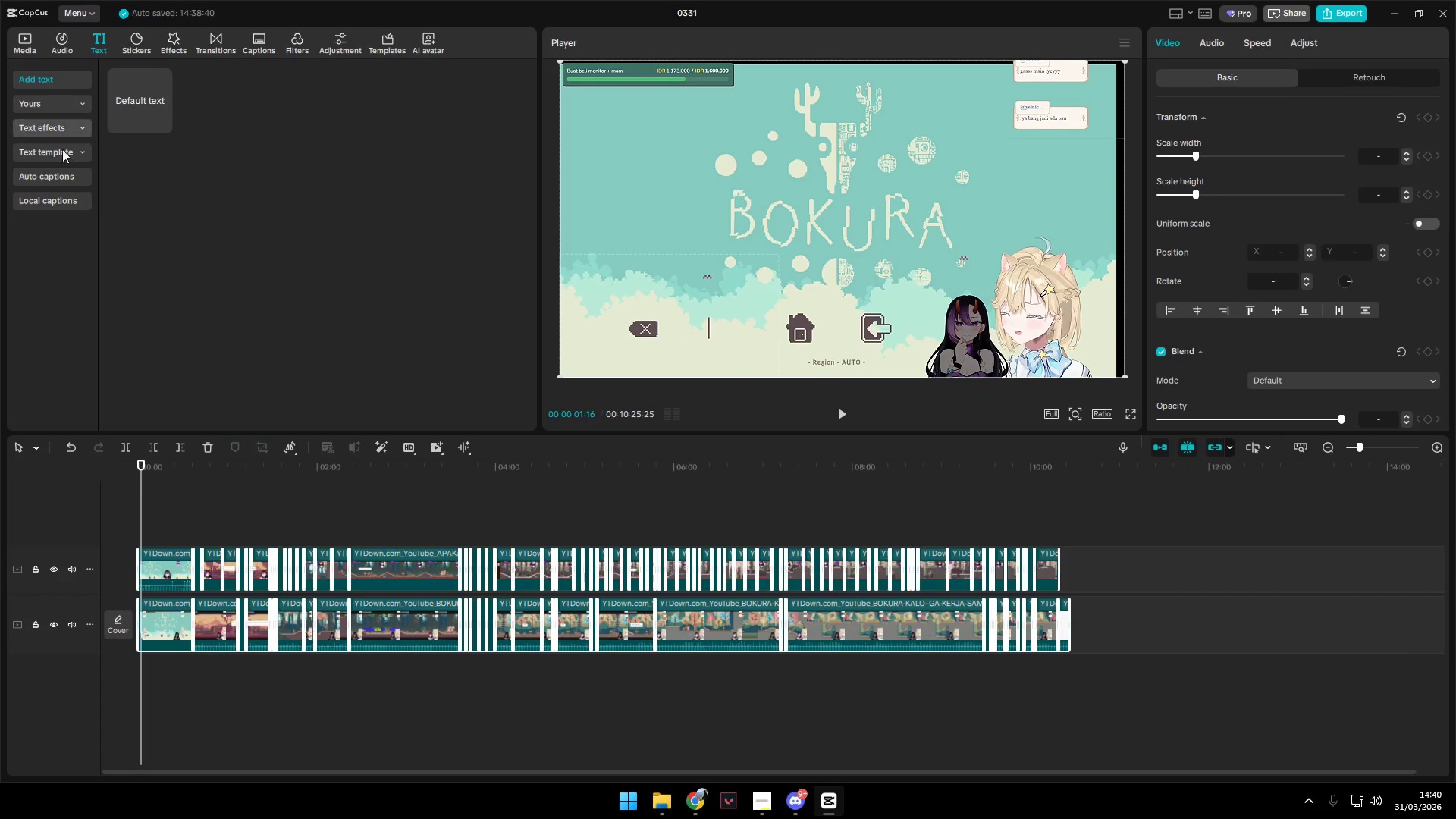 
left_click([64, 177])
 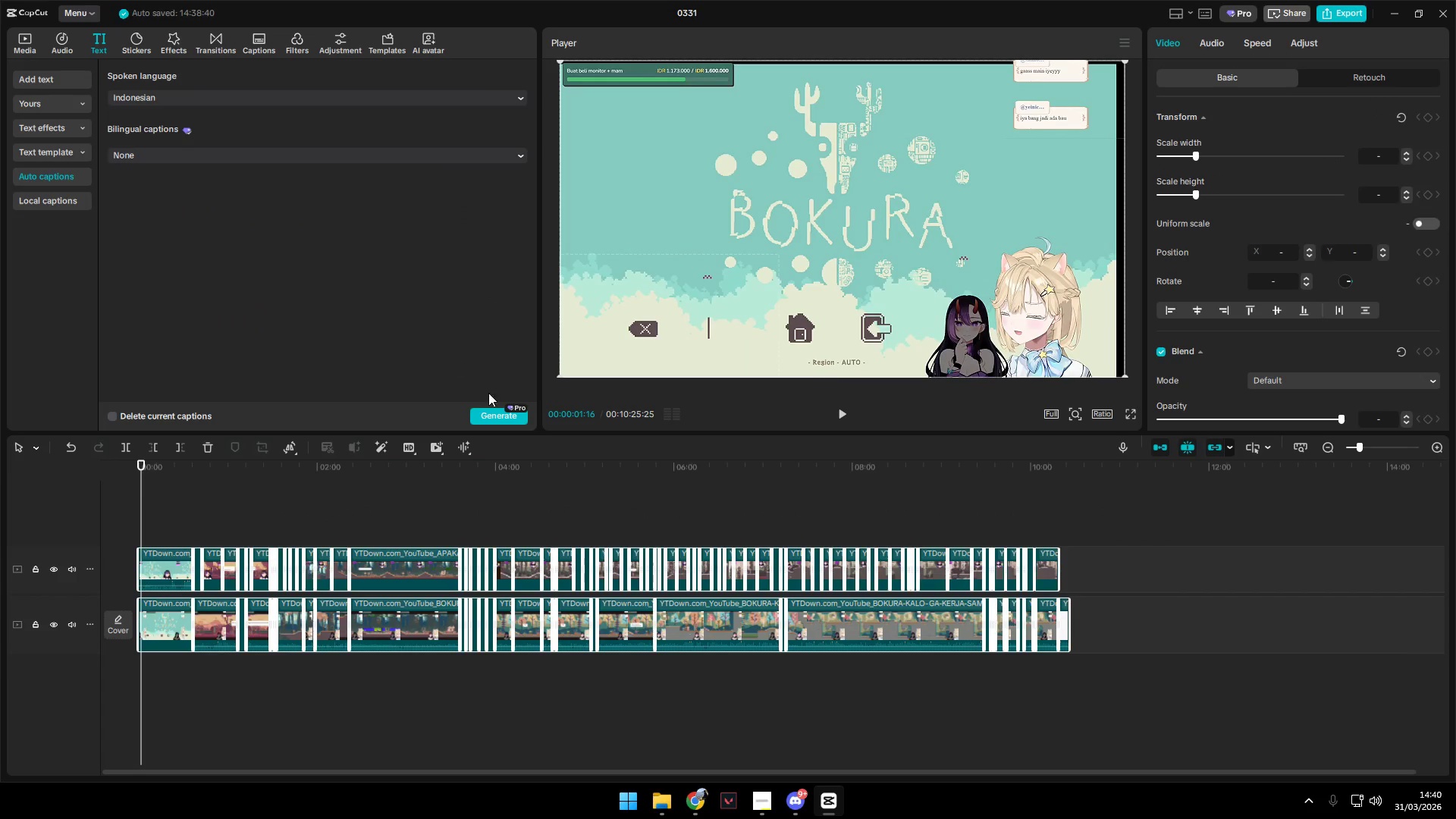 
left_click([507, 416])